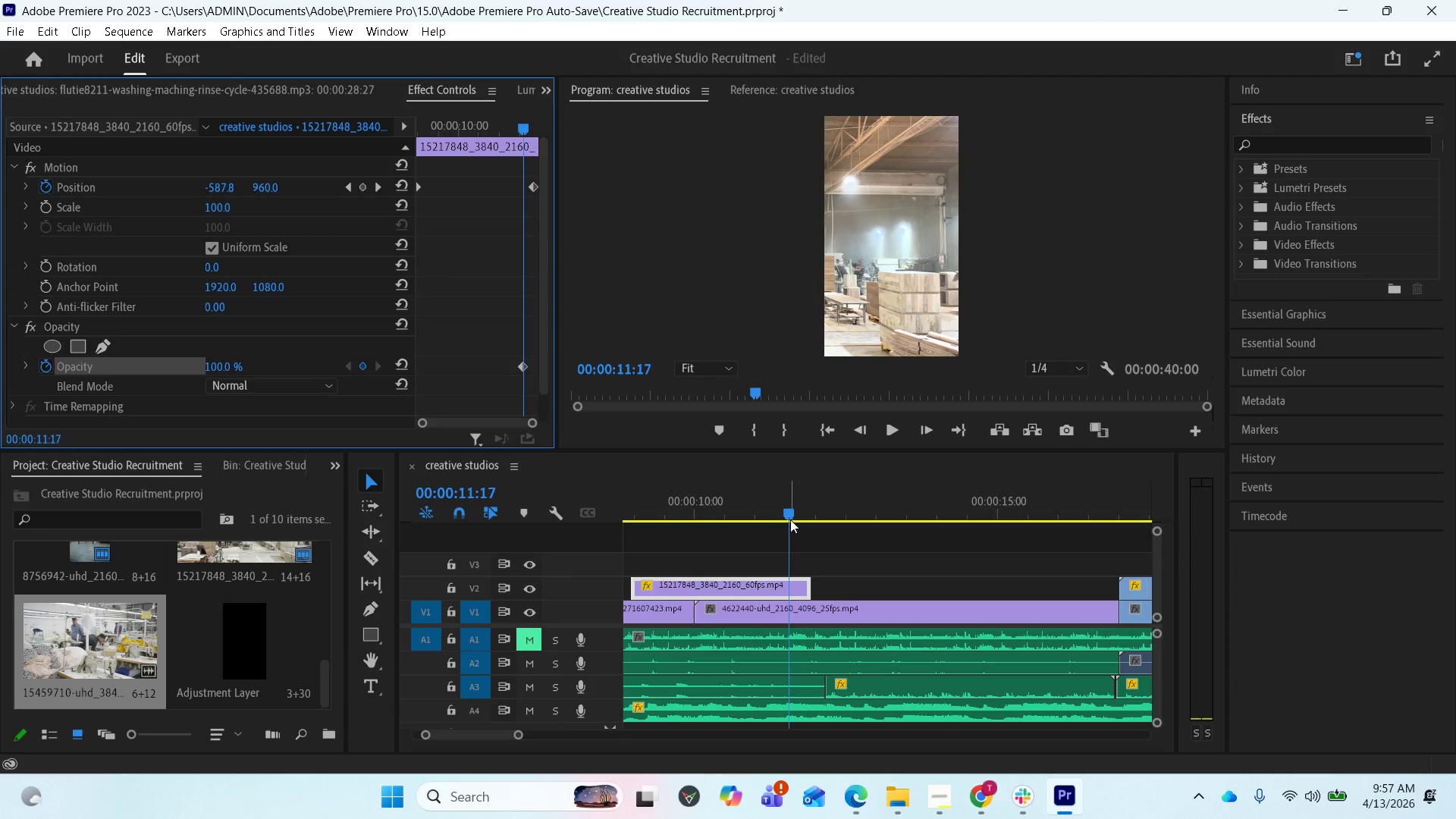 
left_click_drag(start_coordinate=[790, 516], to_coordinate=[811, 516])
 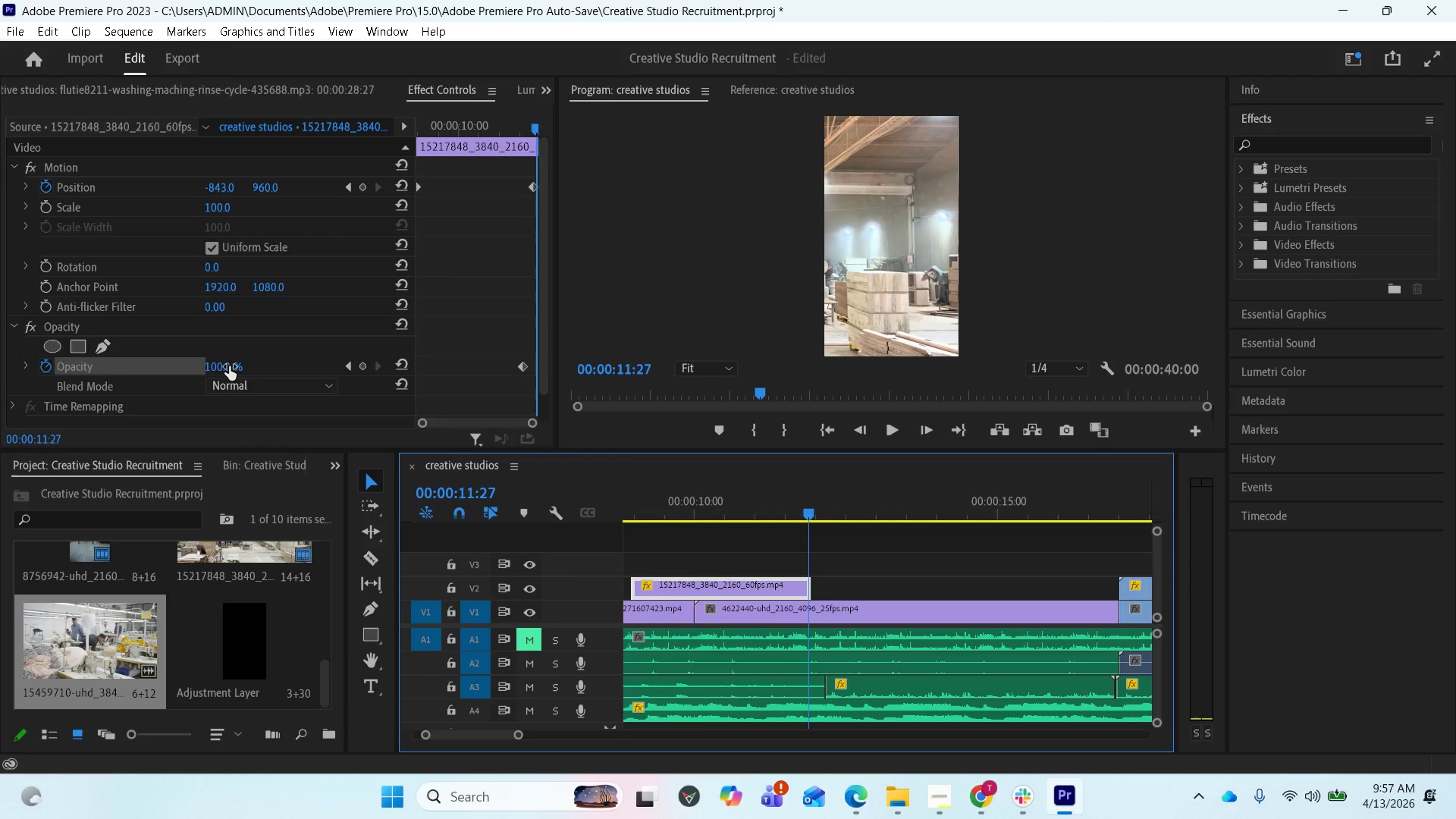 
left_click_drag(start_coordinate=[229, 366], to_coordinate=[28, 350])
 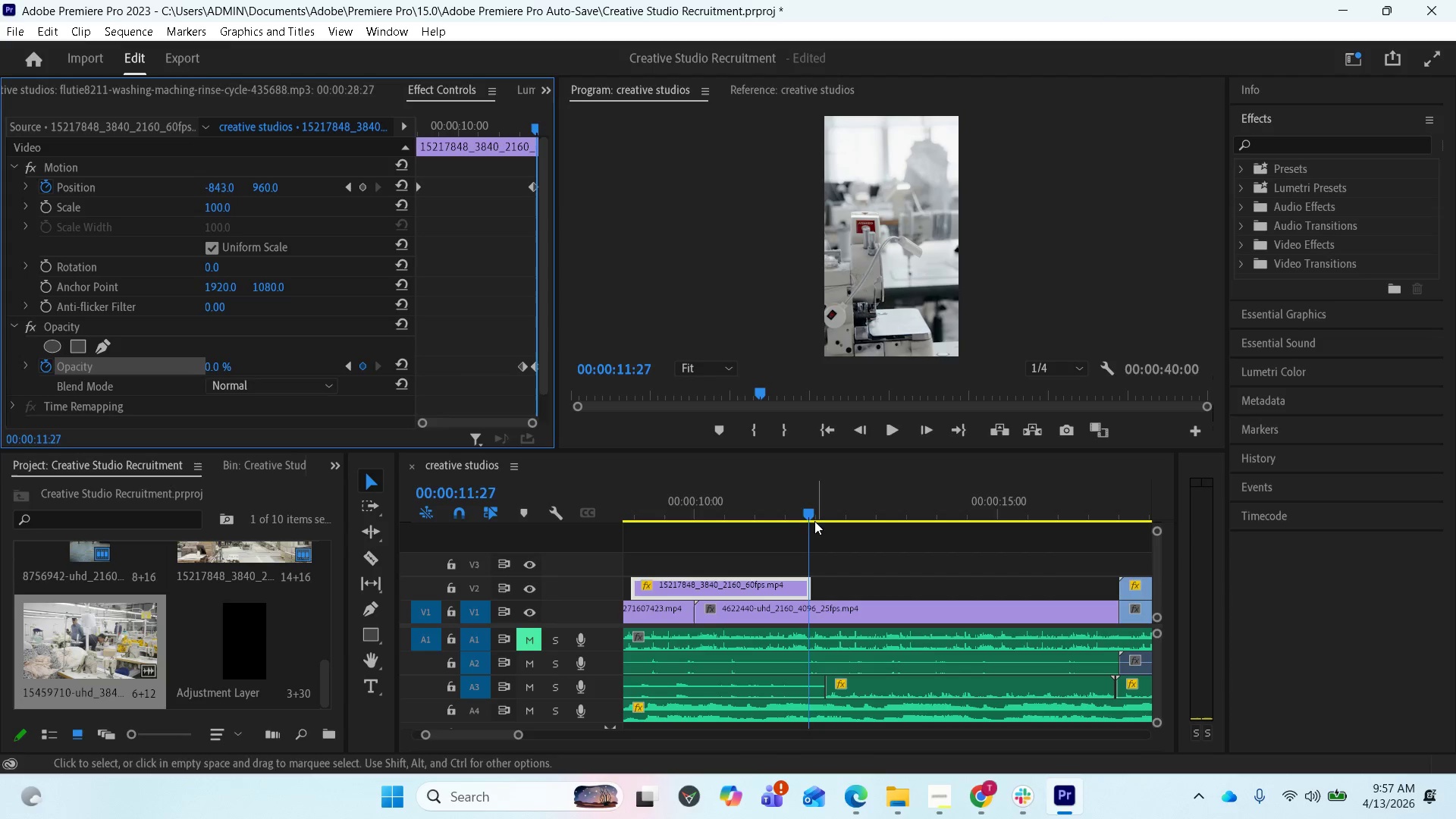 
left_click_drag(start_coordinate=[806, 514], to_coordinate=[726, 509])
 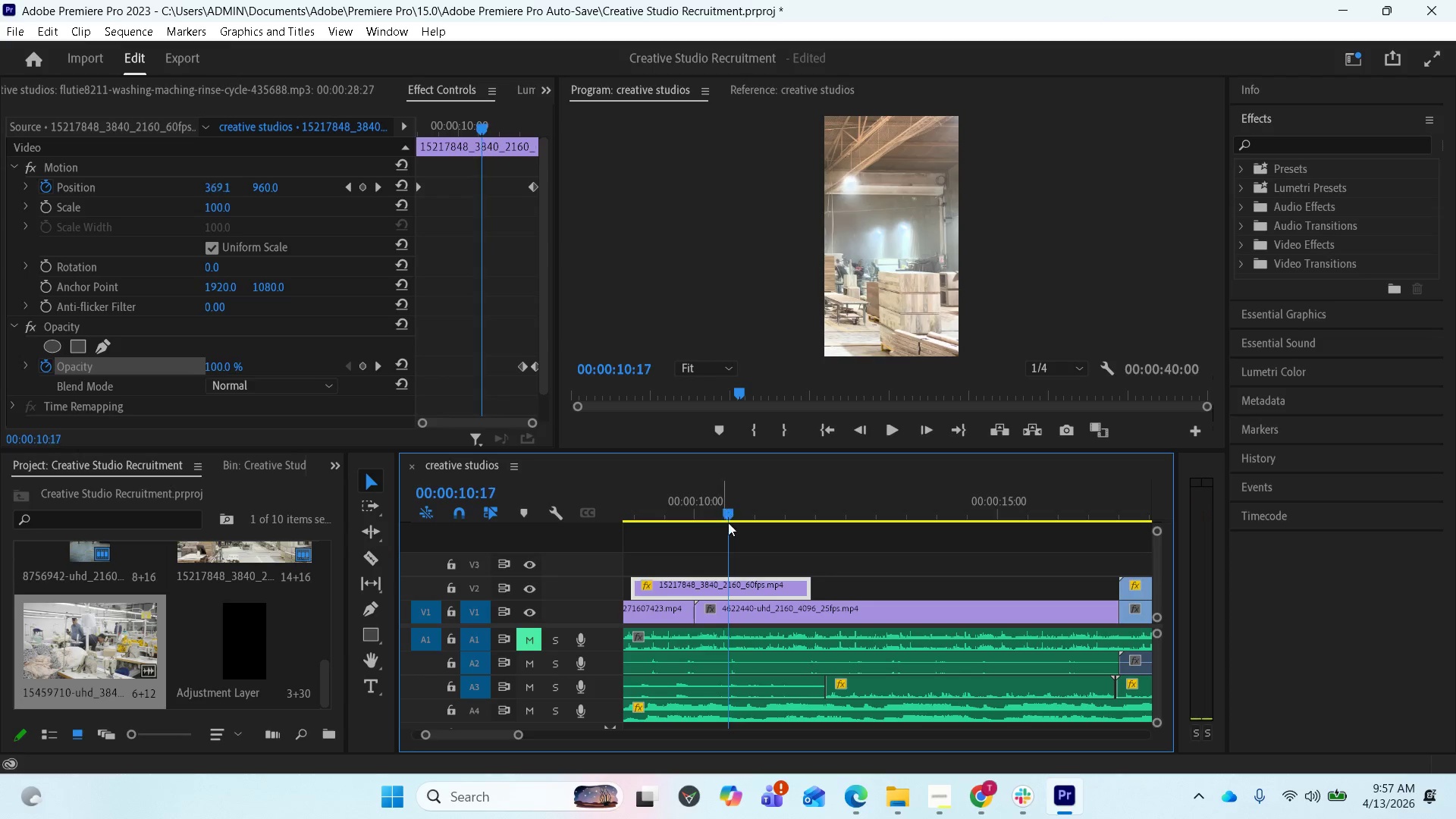 
key(Space)
 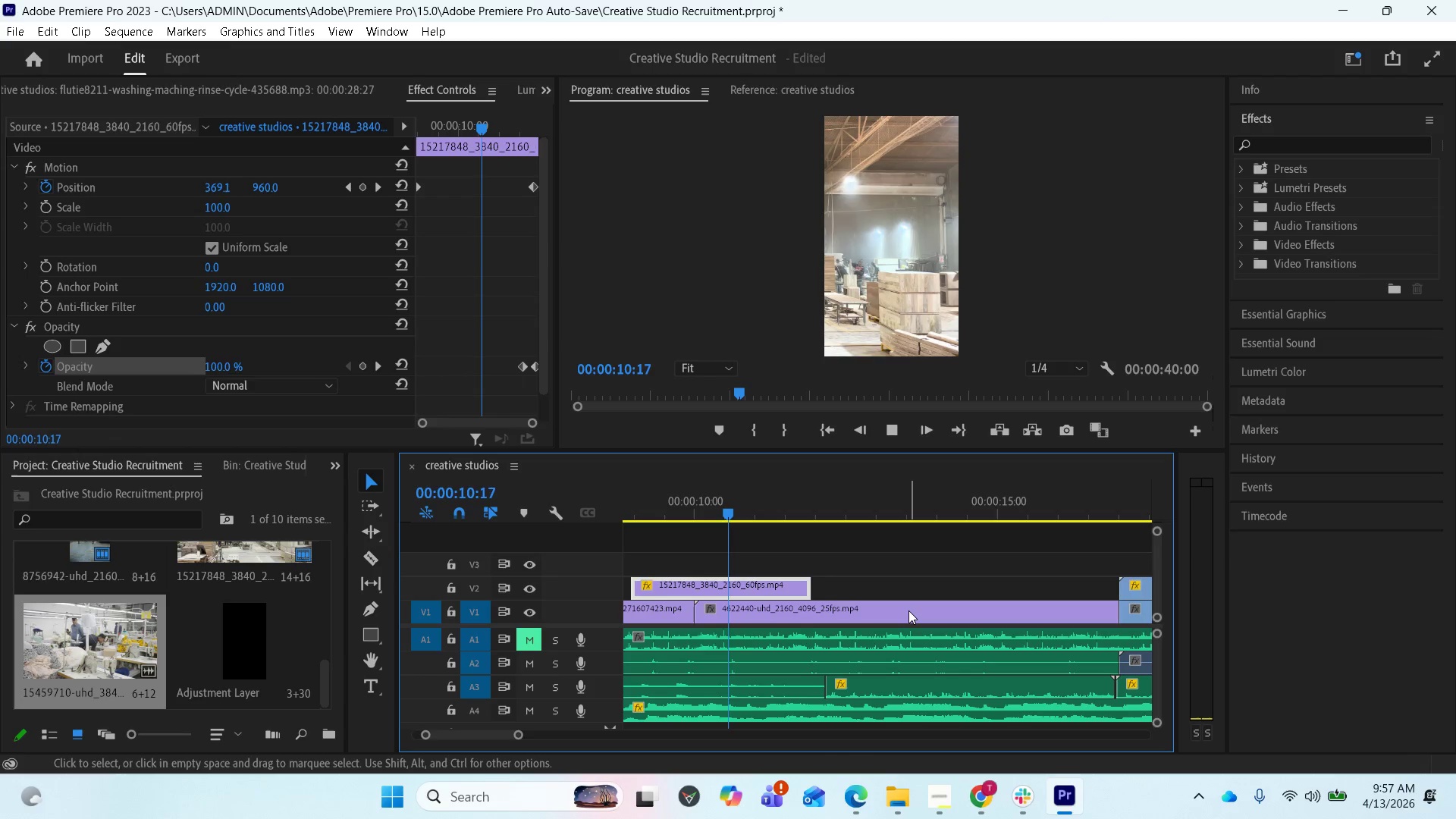 
key(Space)
 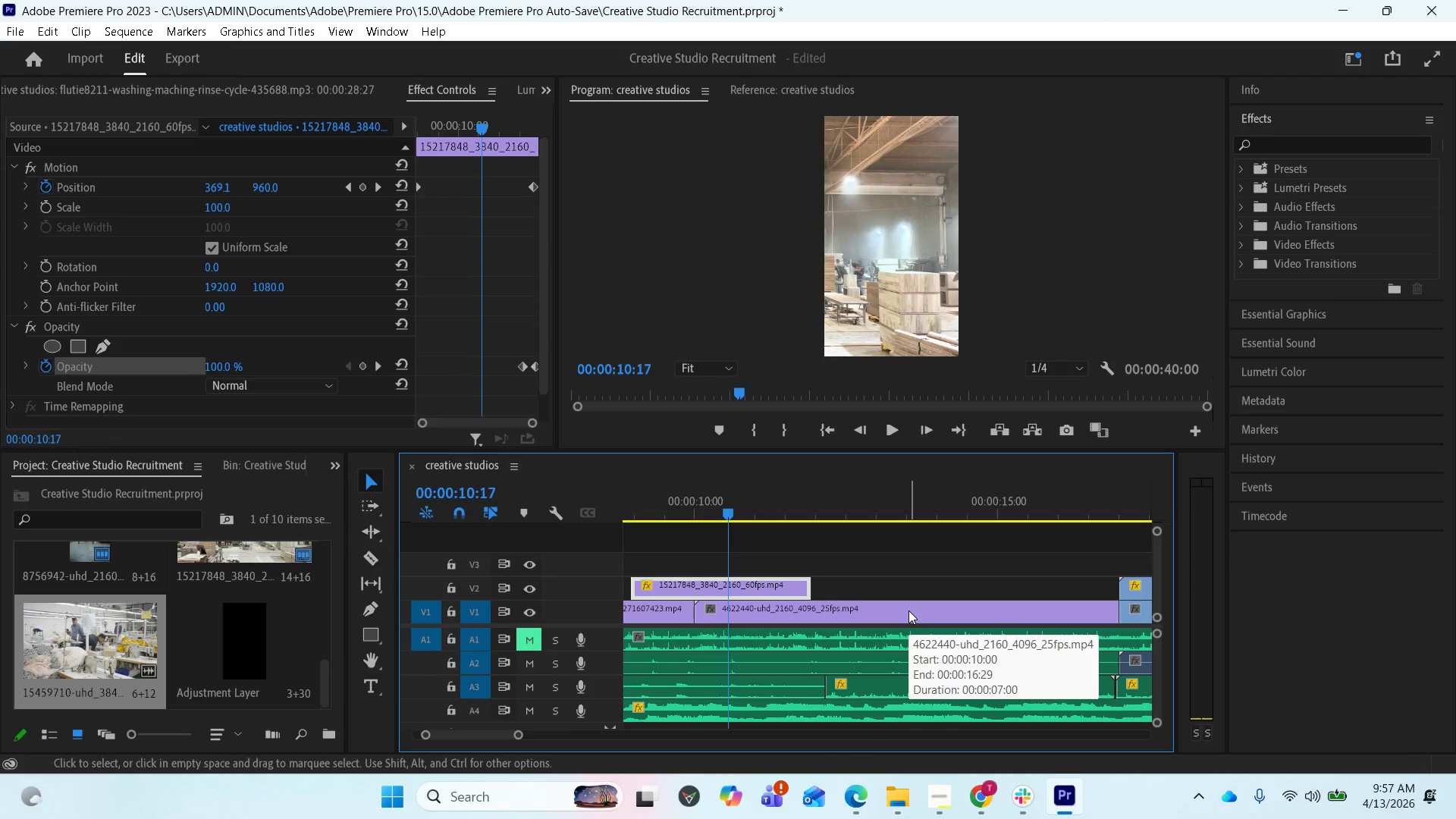 
key(Space)
 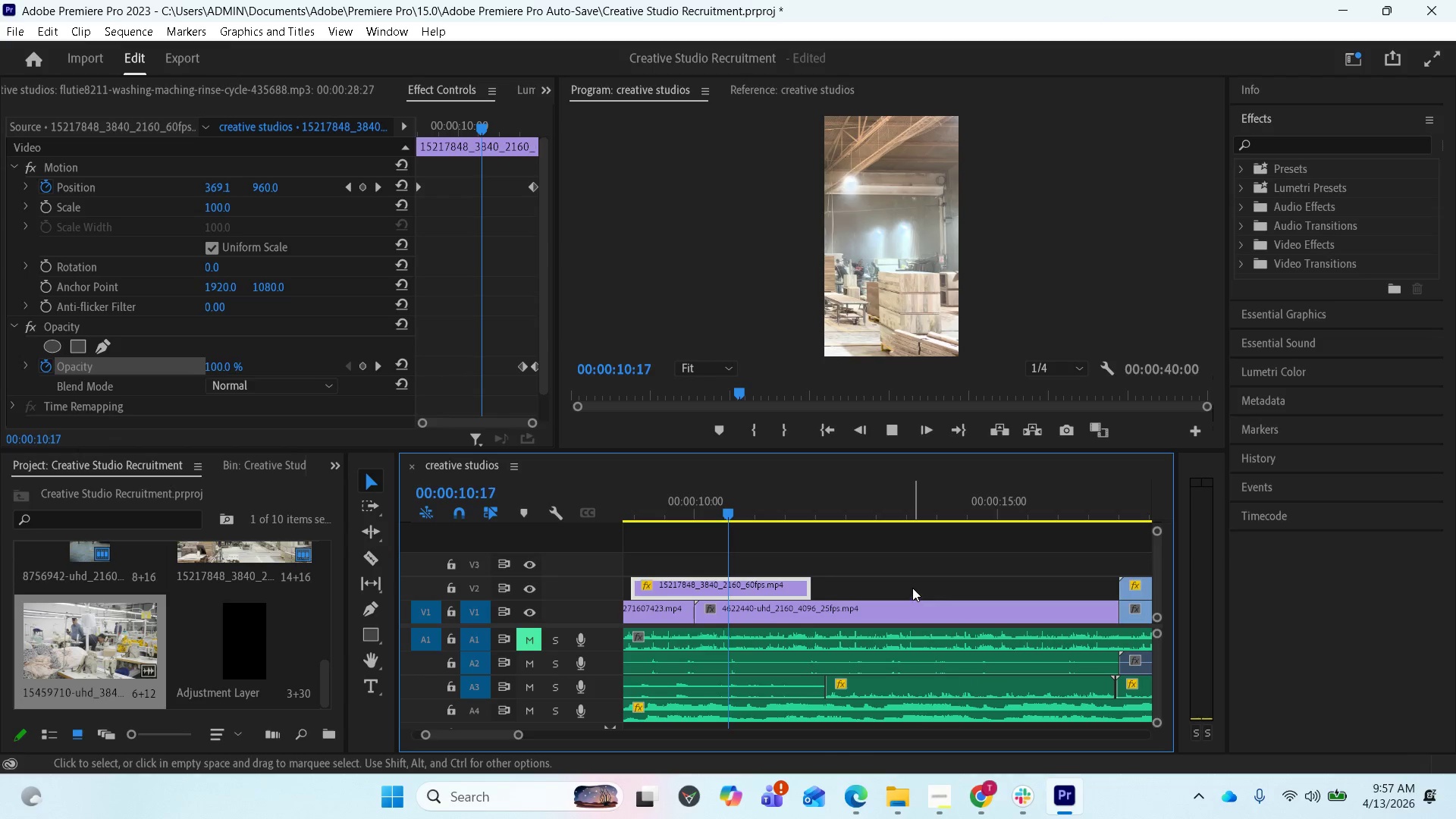 
key(Space)
 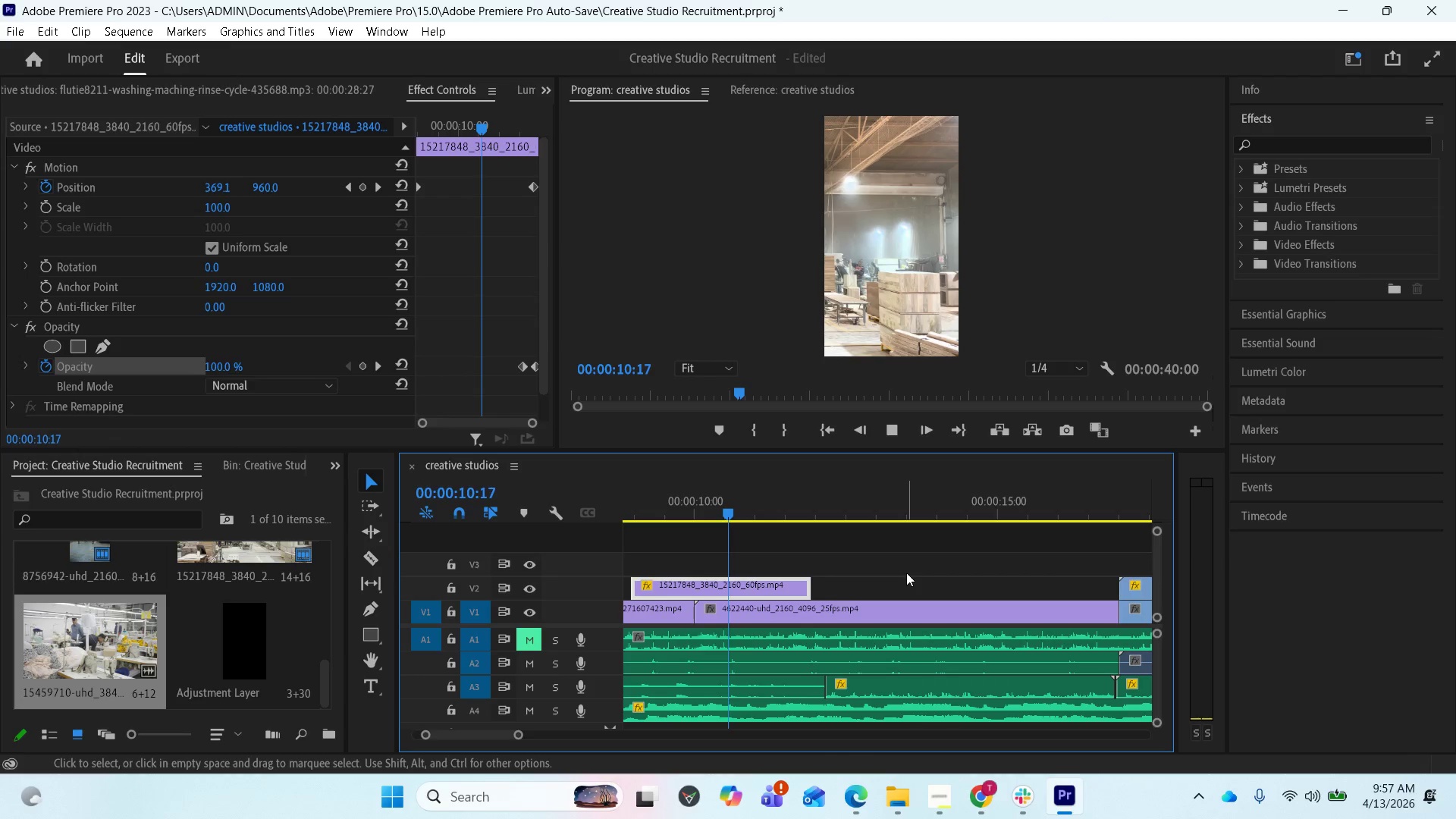 
key(Space)
 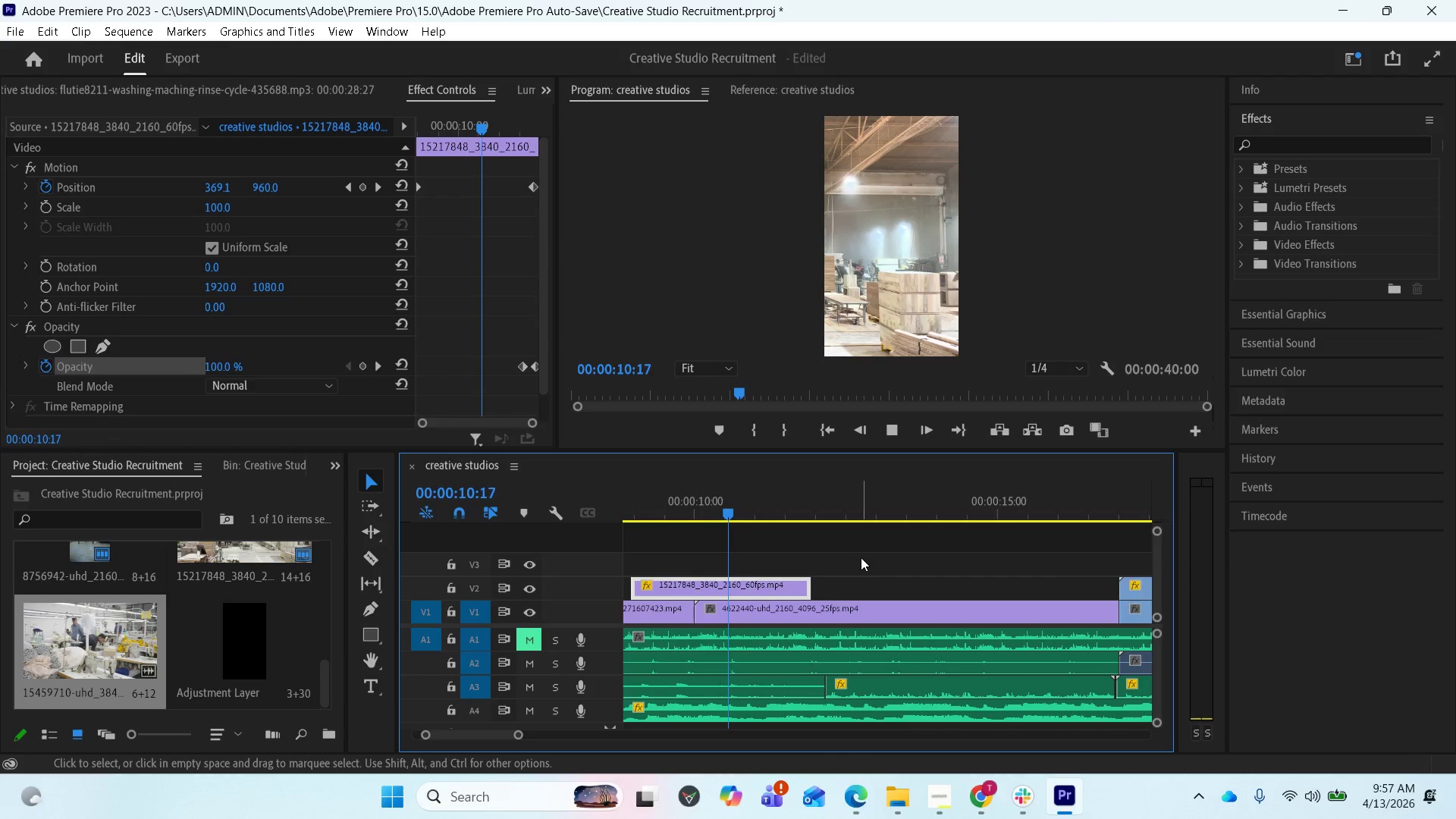 
key(Space)
 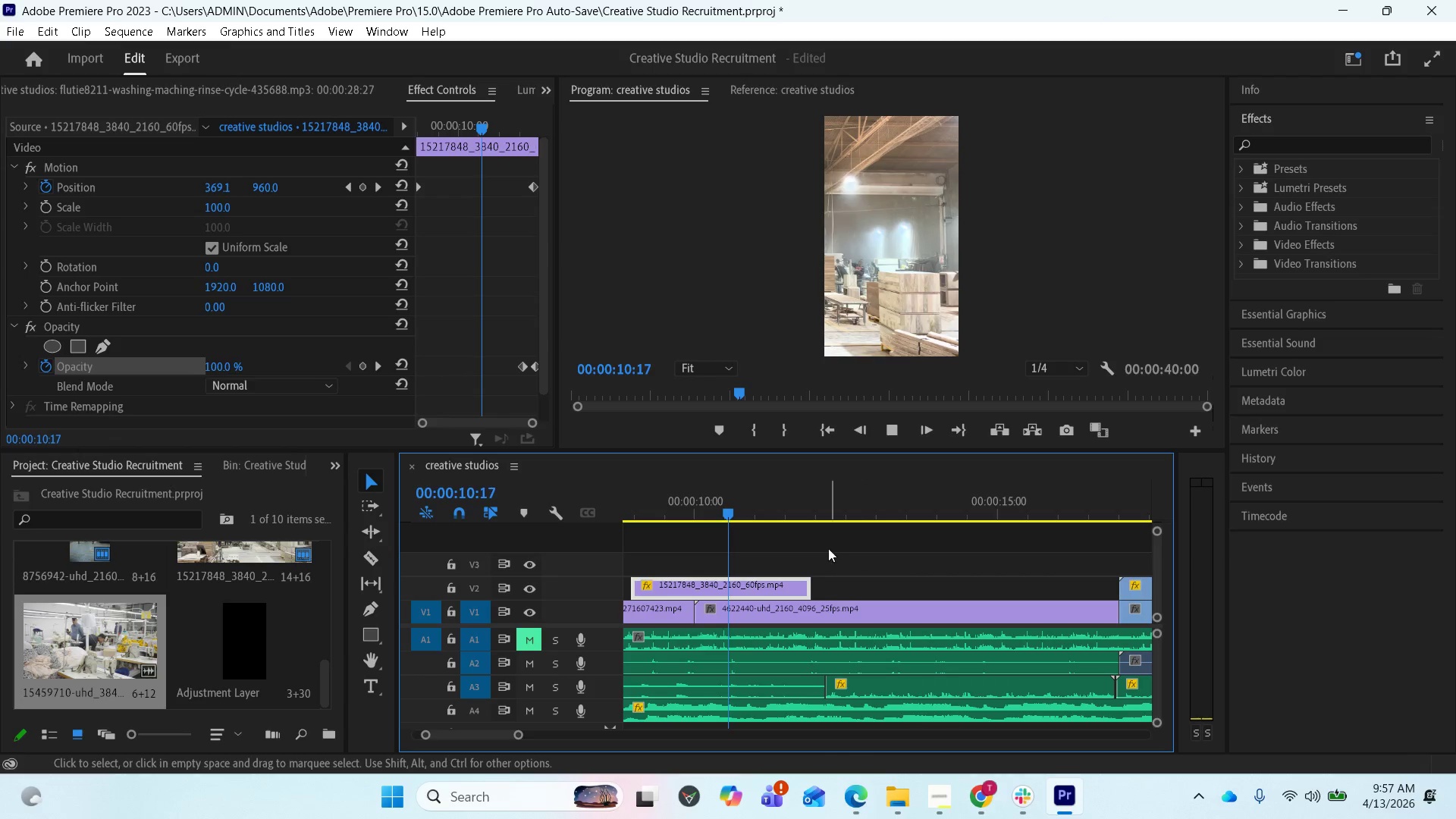 
key(Space)
 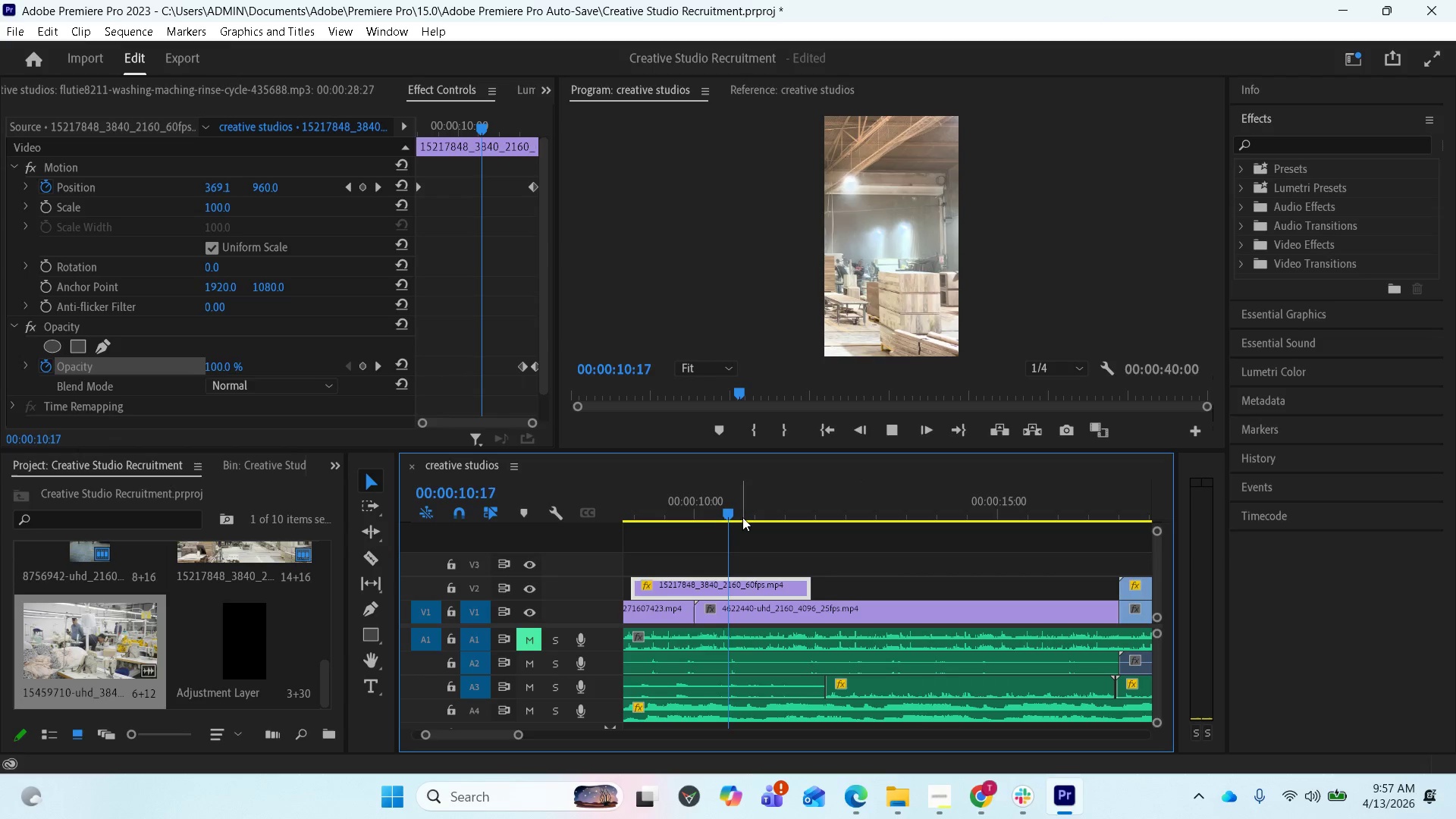 
key(Space)
 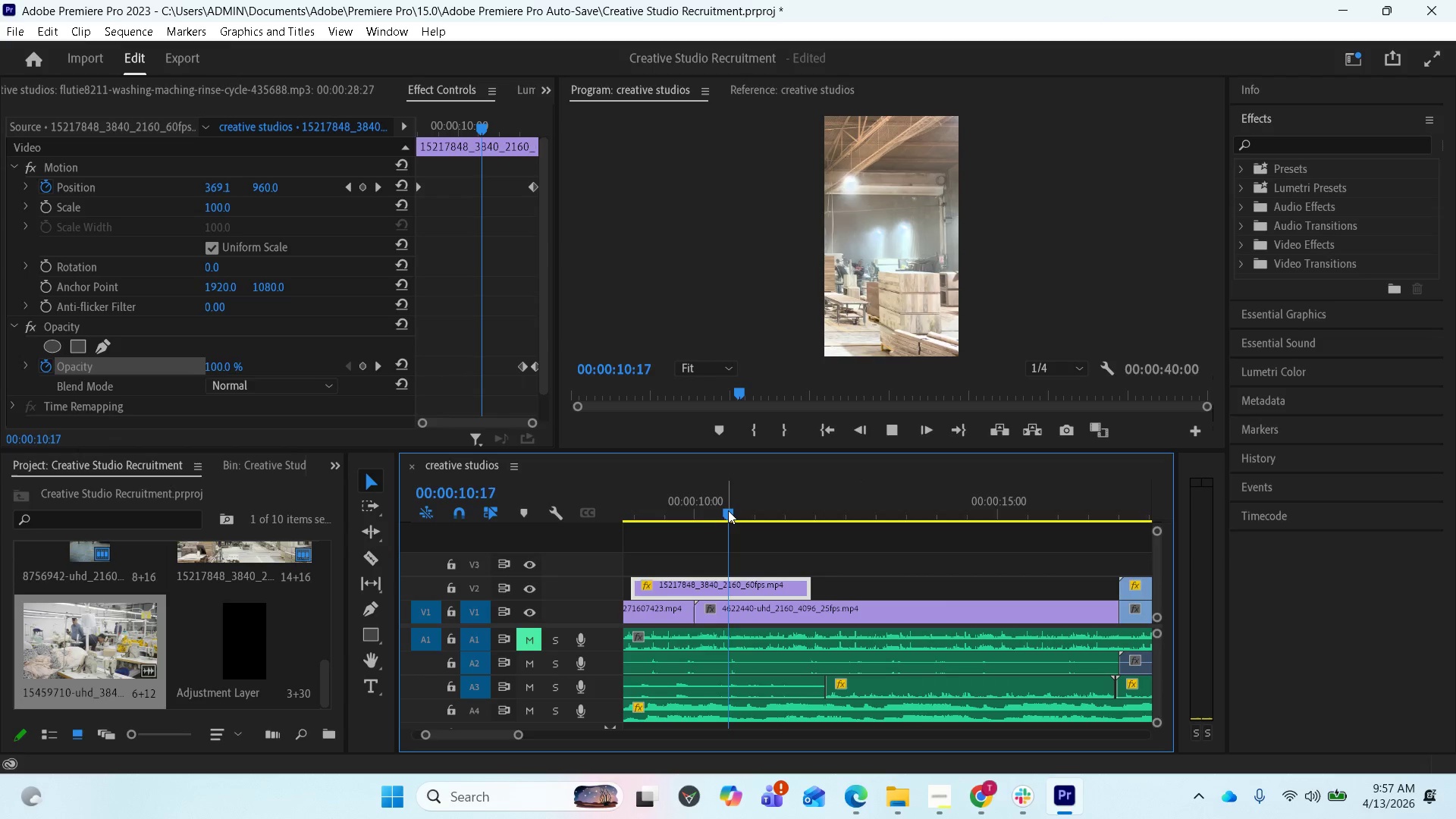 
left_click_drag(start_coordinate=[728, 510], to_coordinate=[641, 509])
 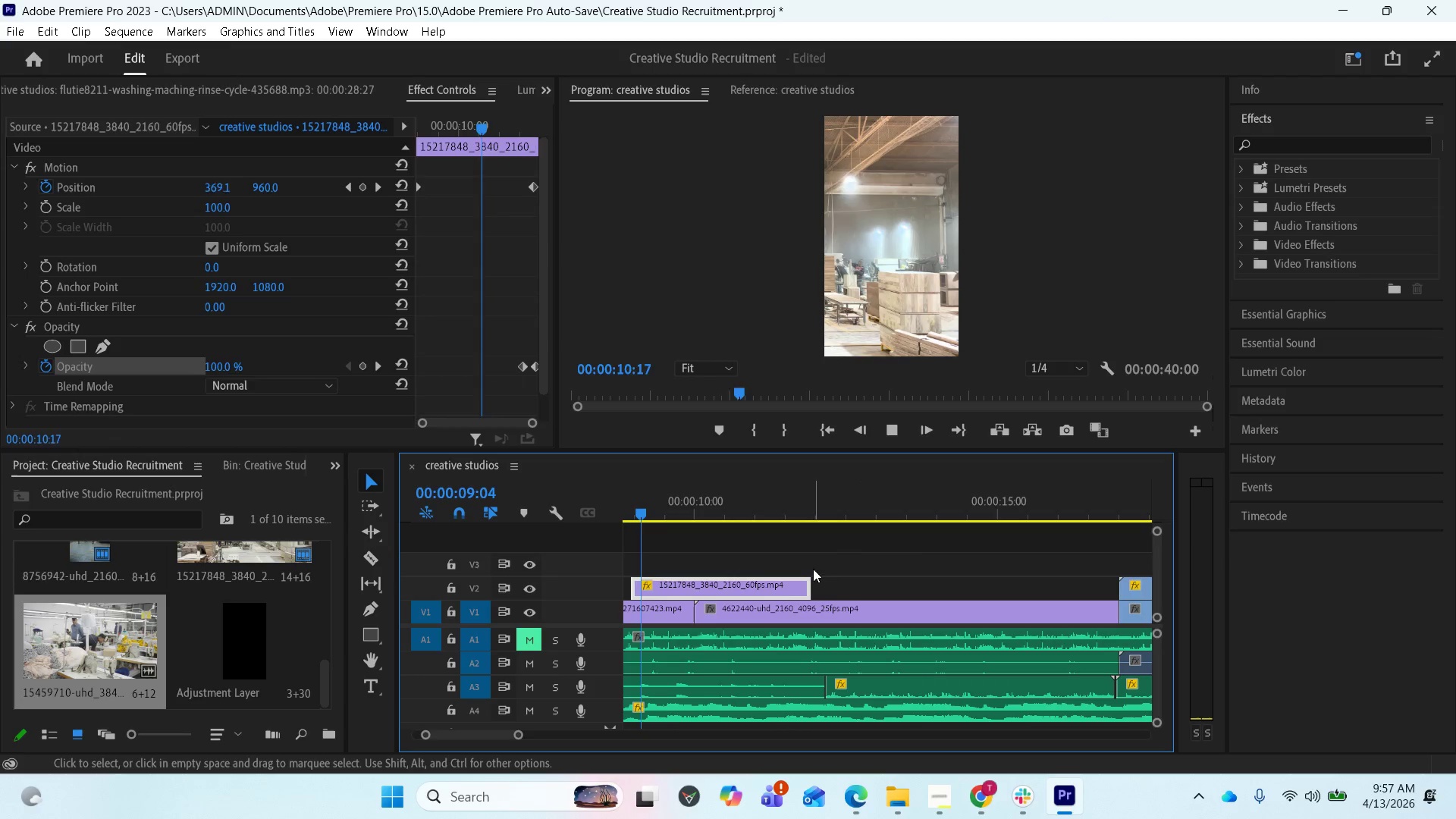 
key(Space)
 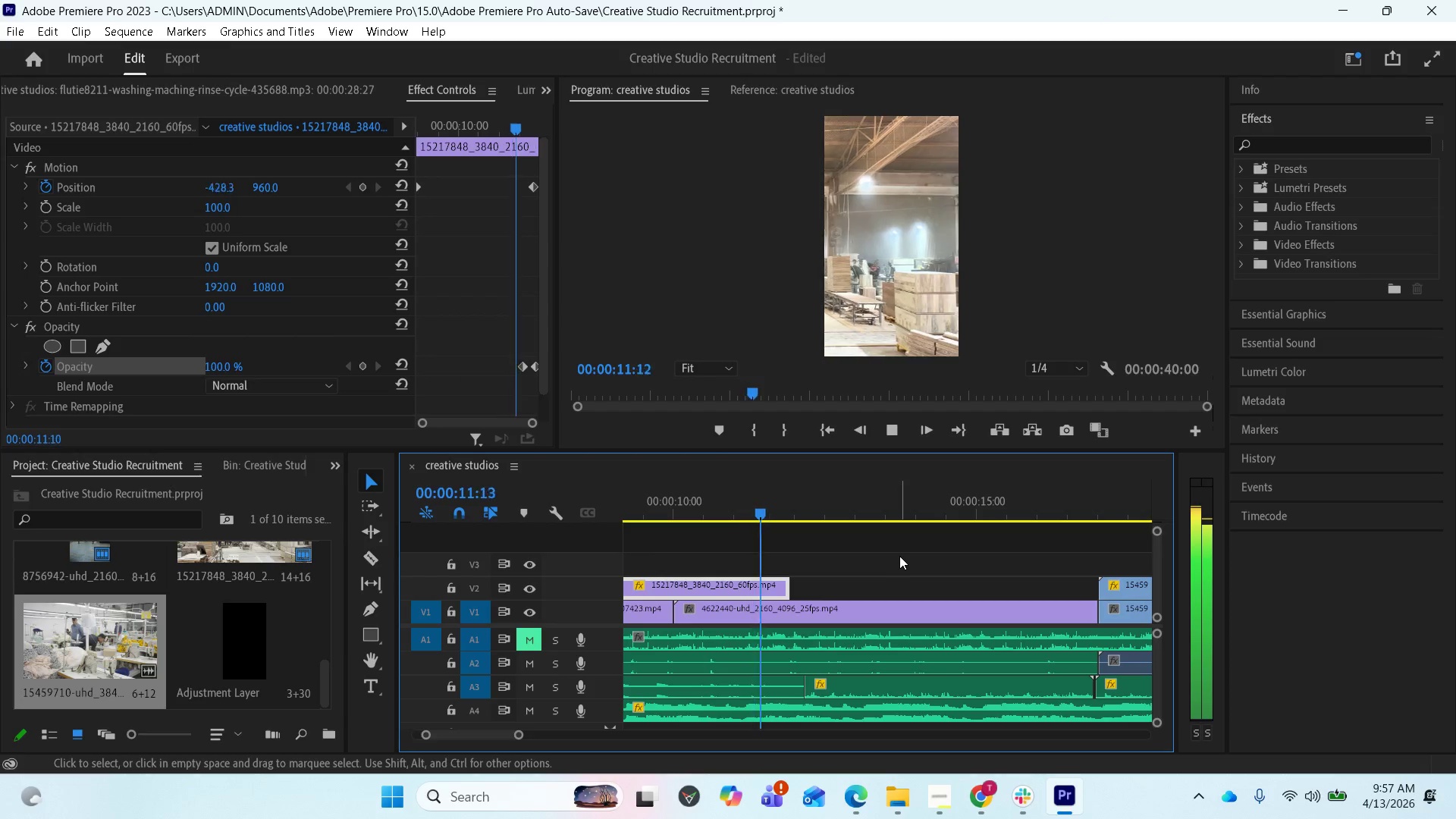 
key(Space)
 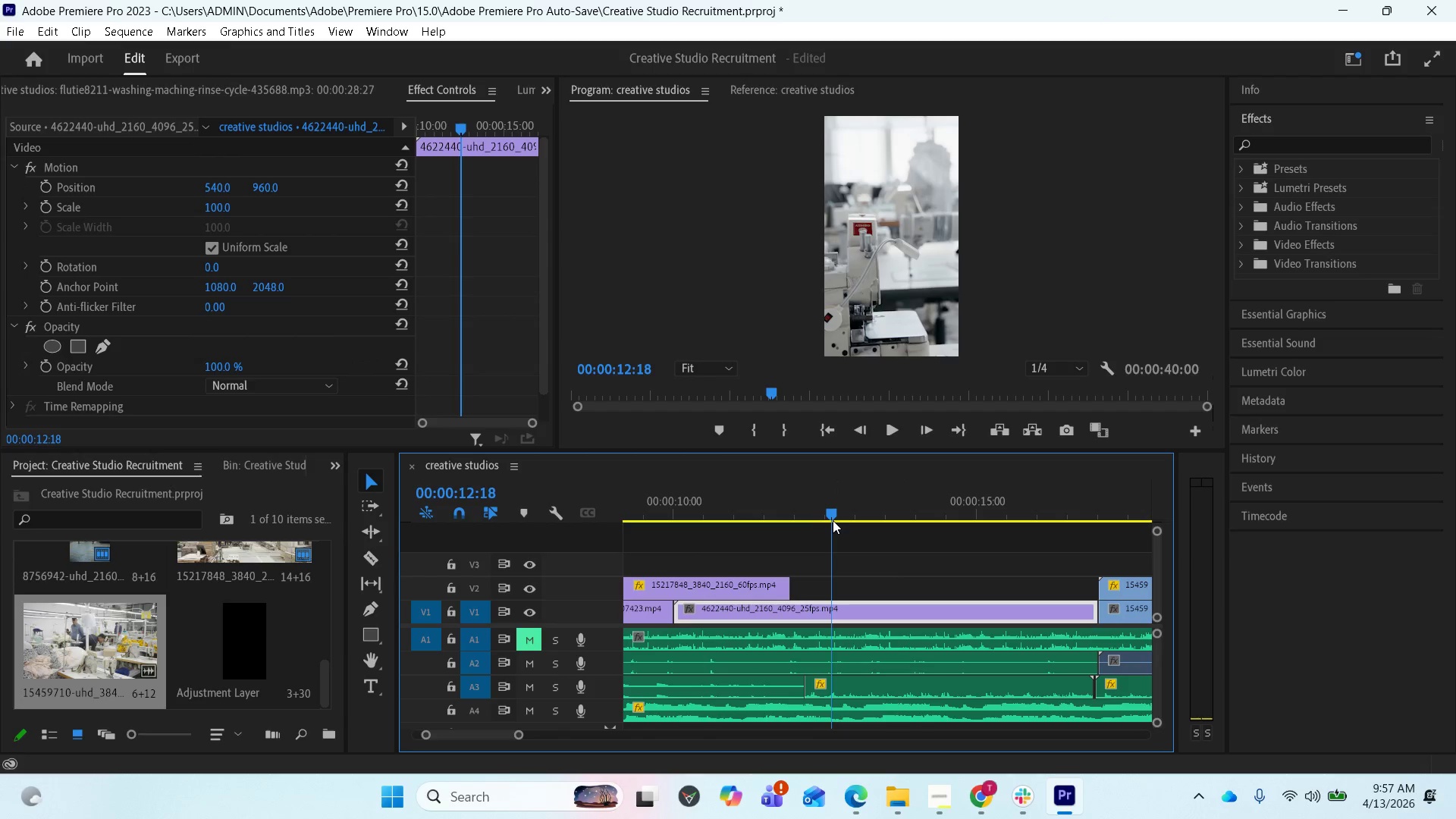 
left_click_drag(start_coordinate=[829, 516], to_coordinate=[752, 516])
 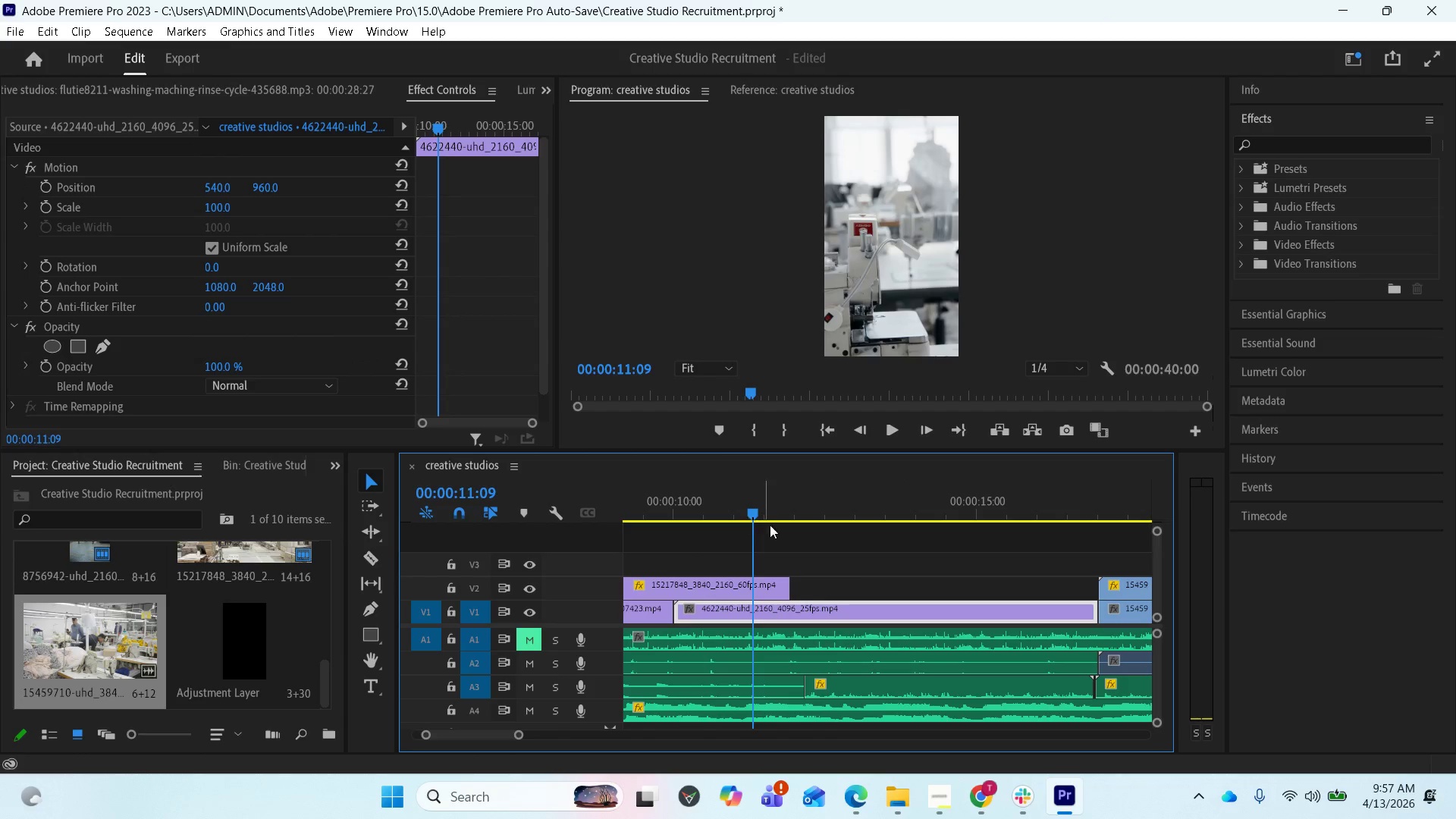 
key(Space)
 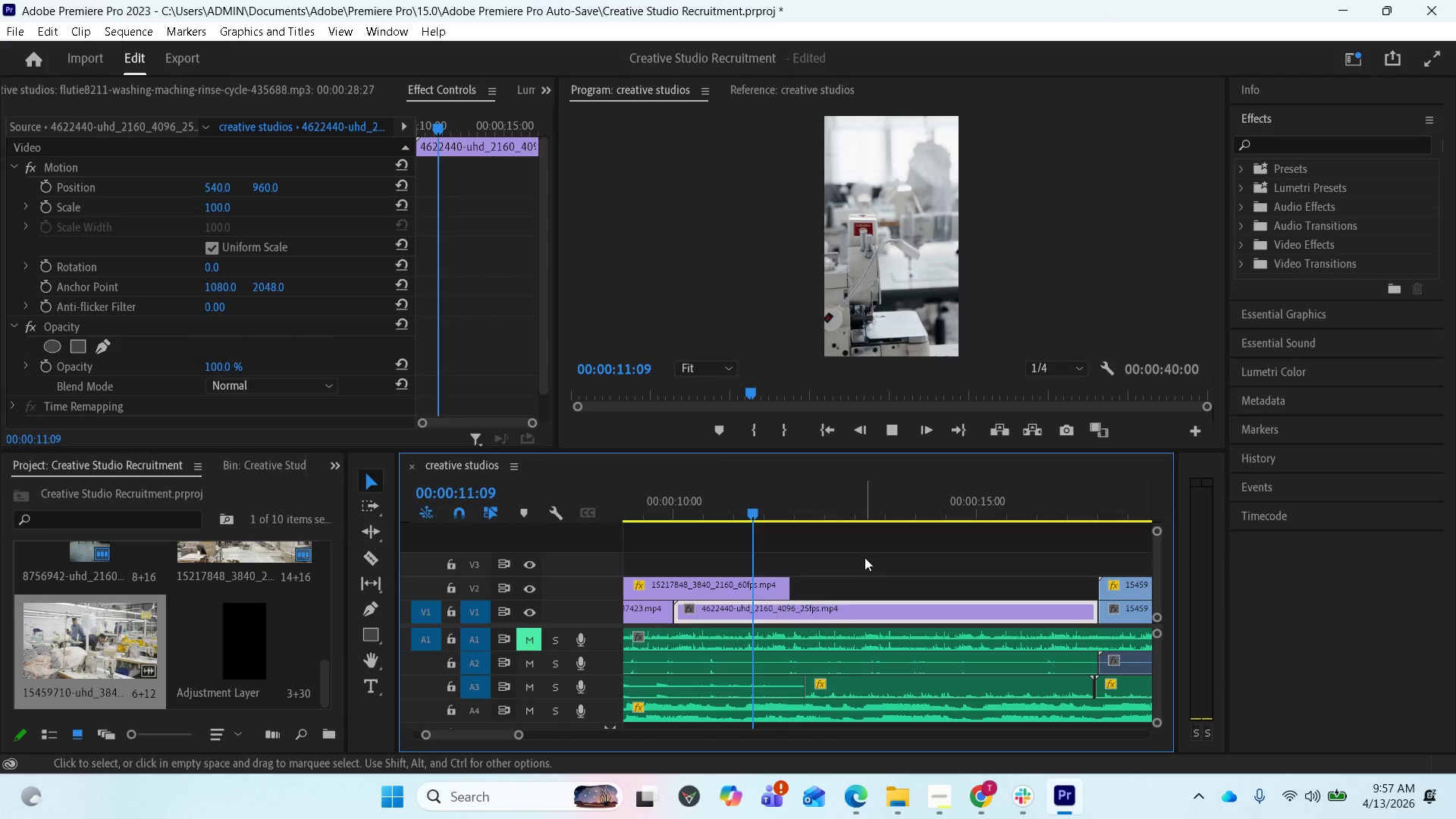 
key(Space)
 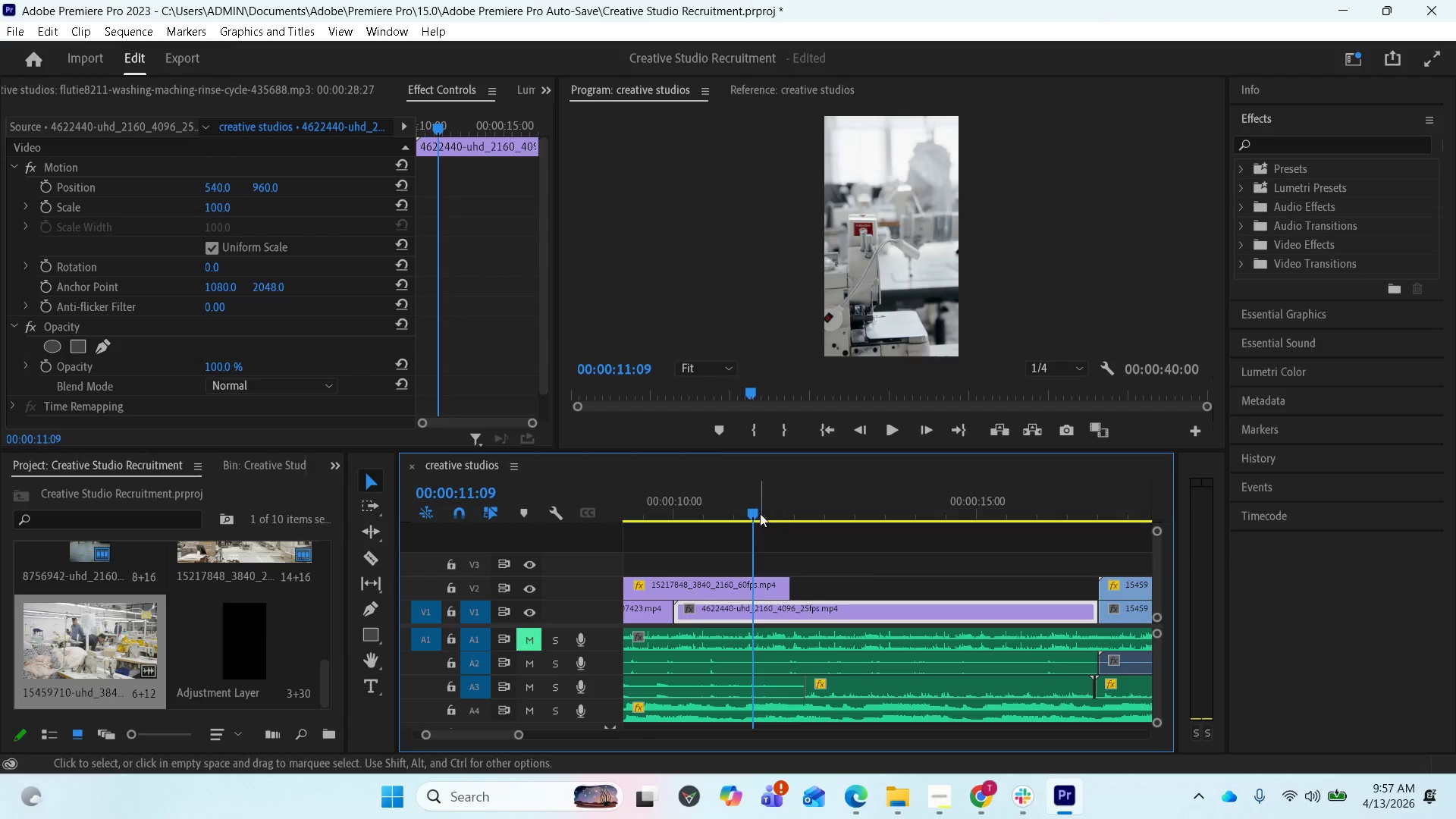 
left_click_drag(start_coordinate=[754, 512], to_coordinate=[645, 515])
 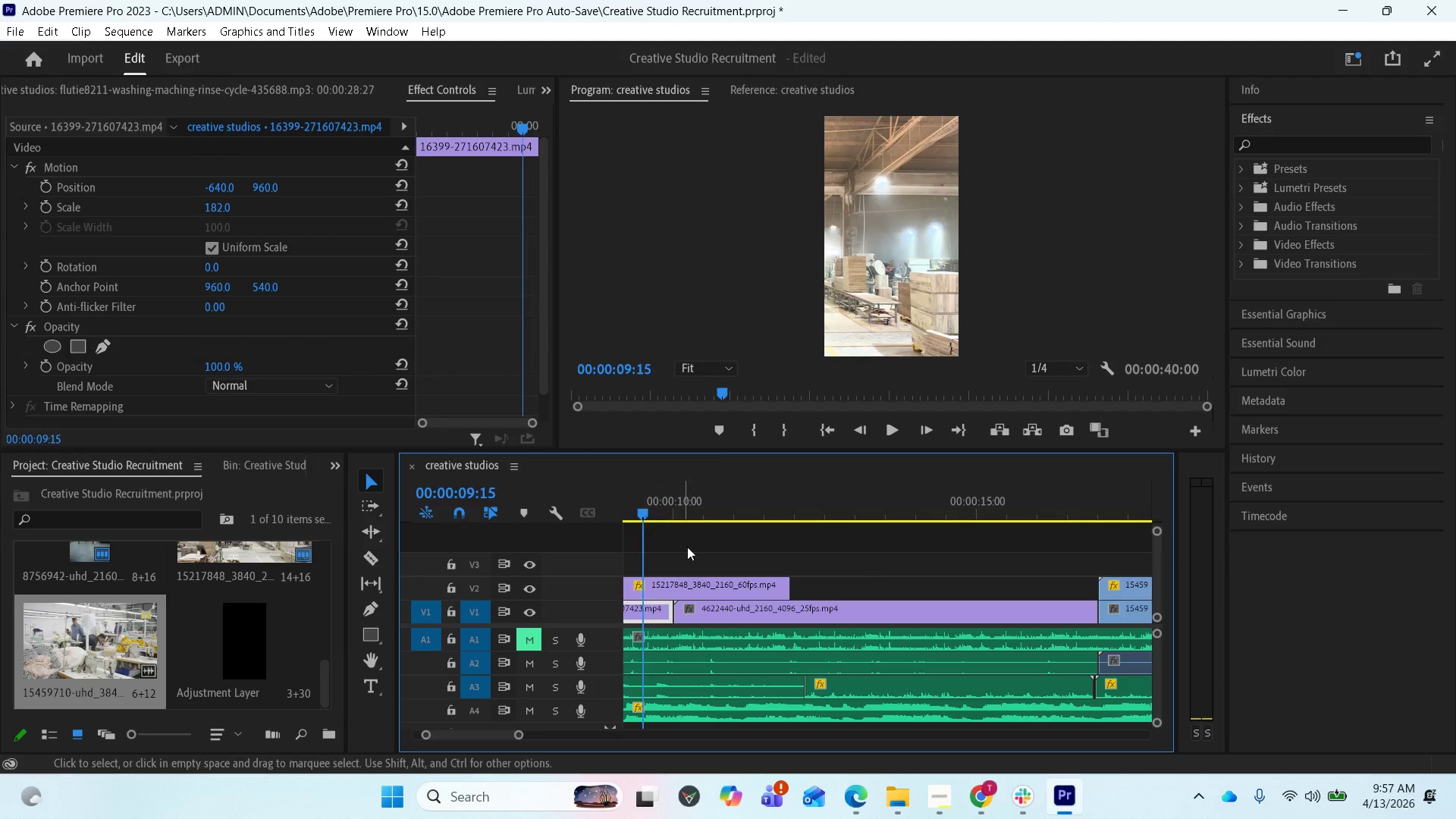 
key(Space)
 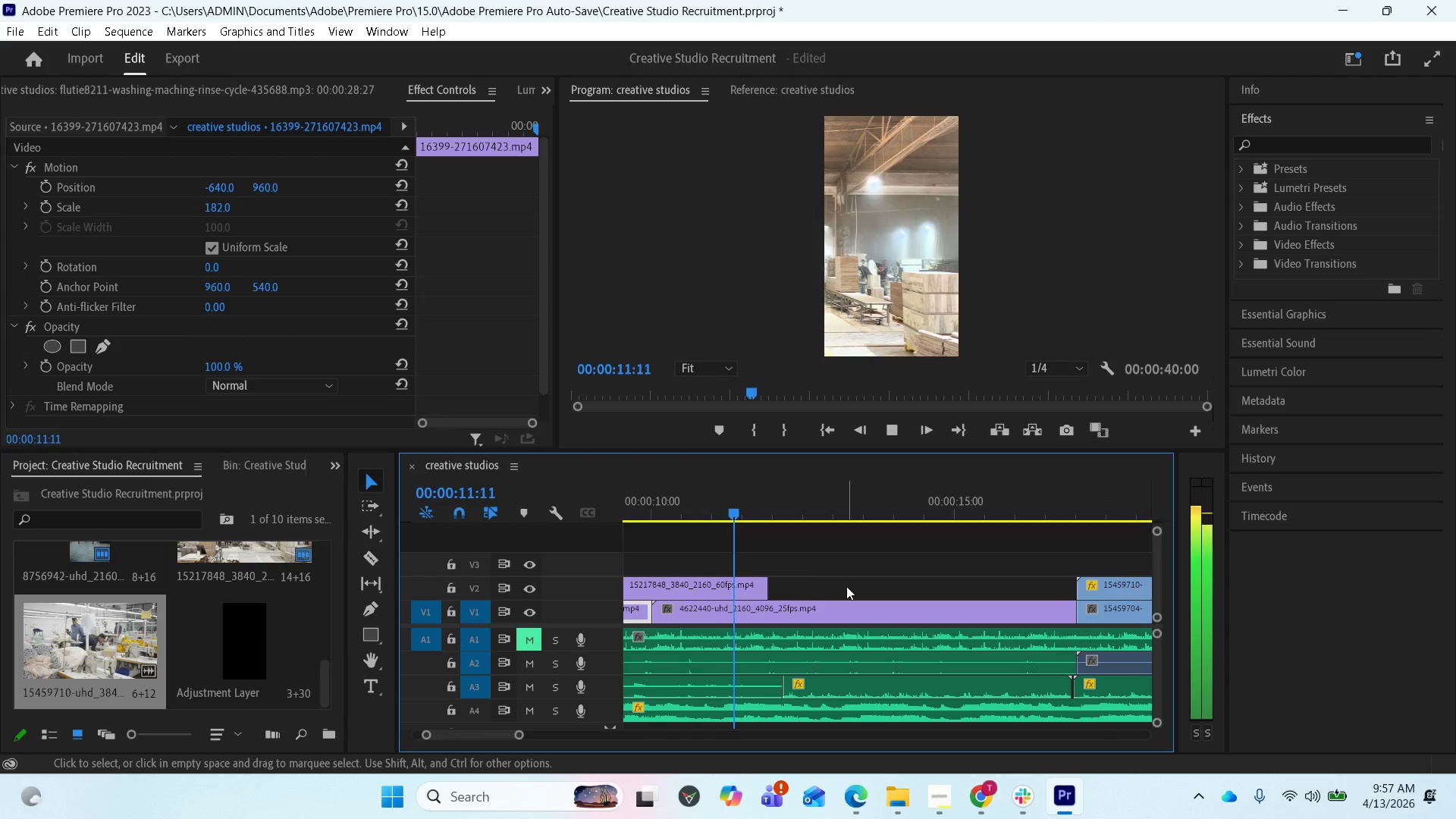 
key(Space)
 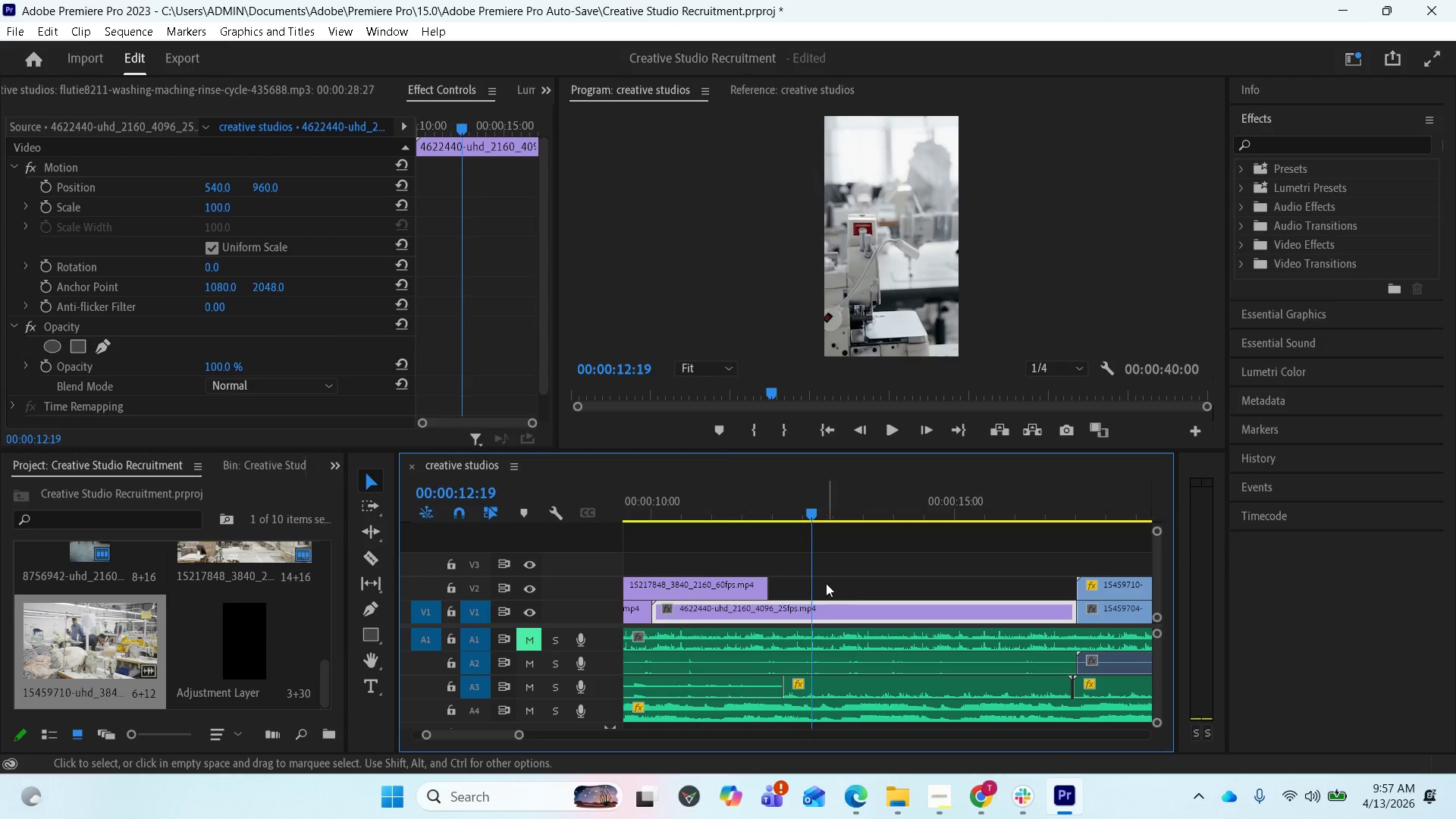 
mouse_move([804, 582])
 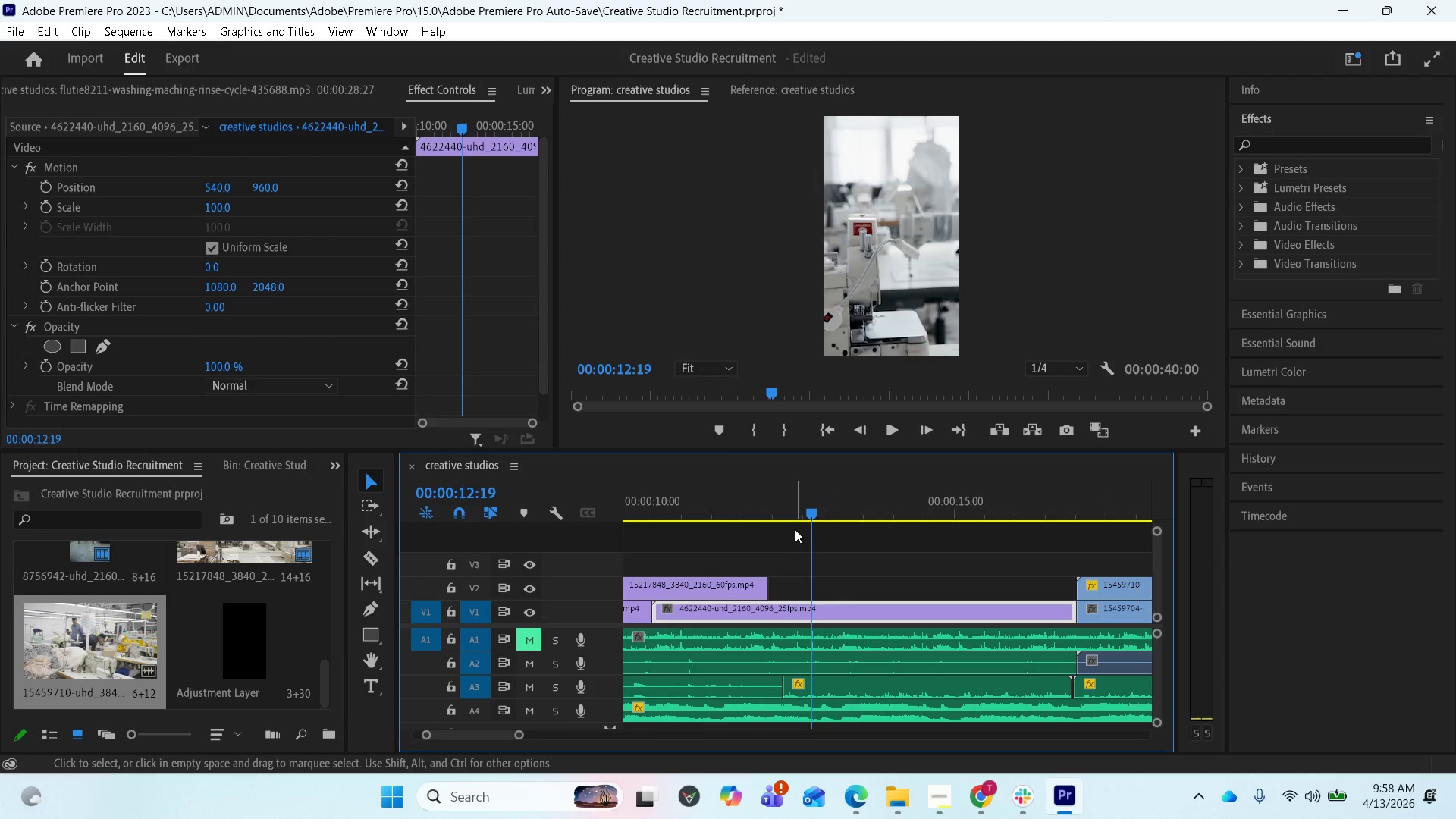 
left_click_drag(start_coordinate=[808, 507], to_coordinate=[718, 522])
 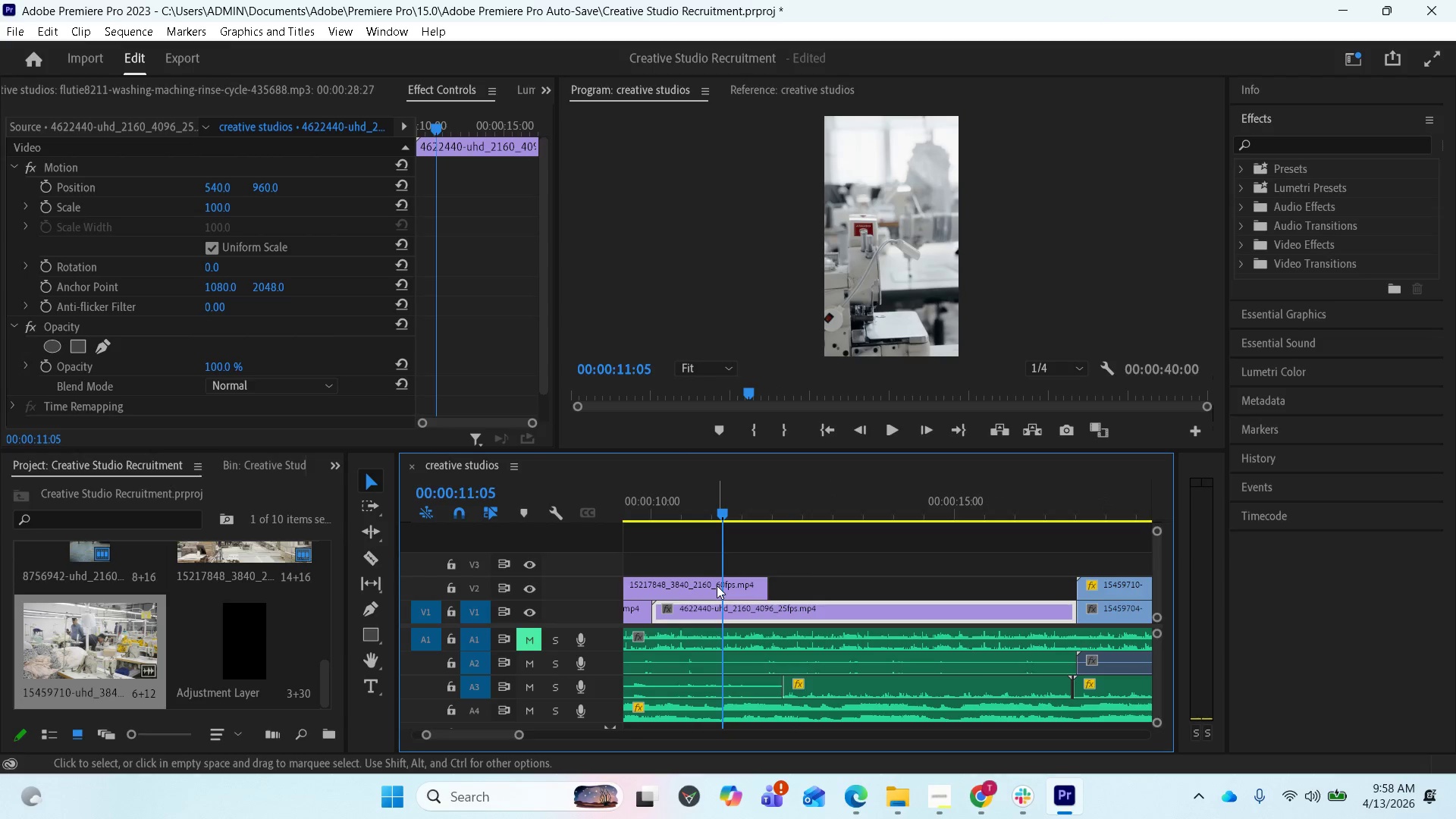 
left_click([717, 585])
 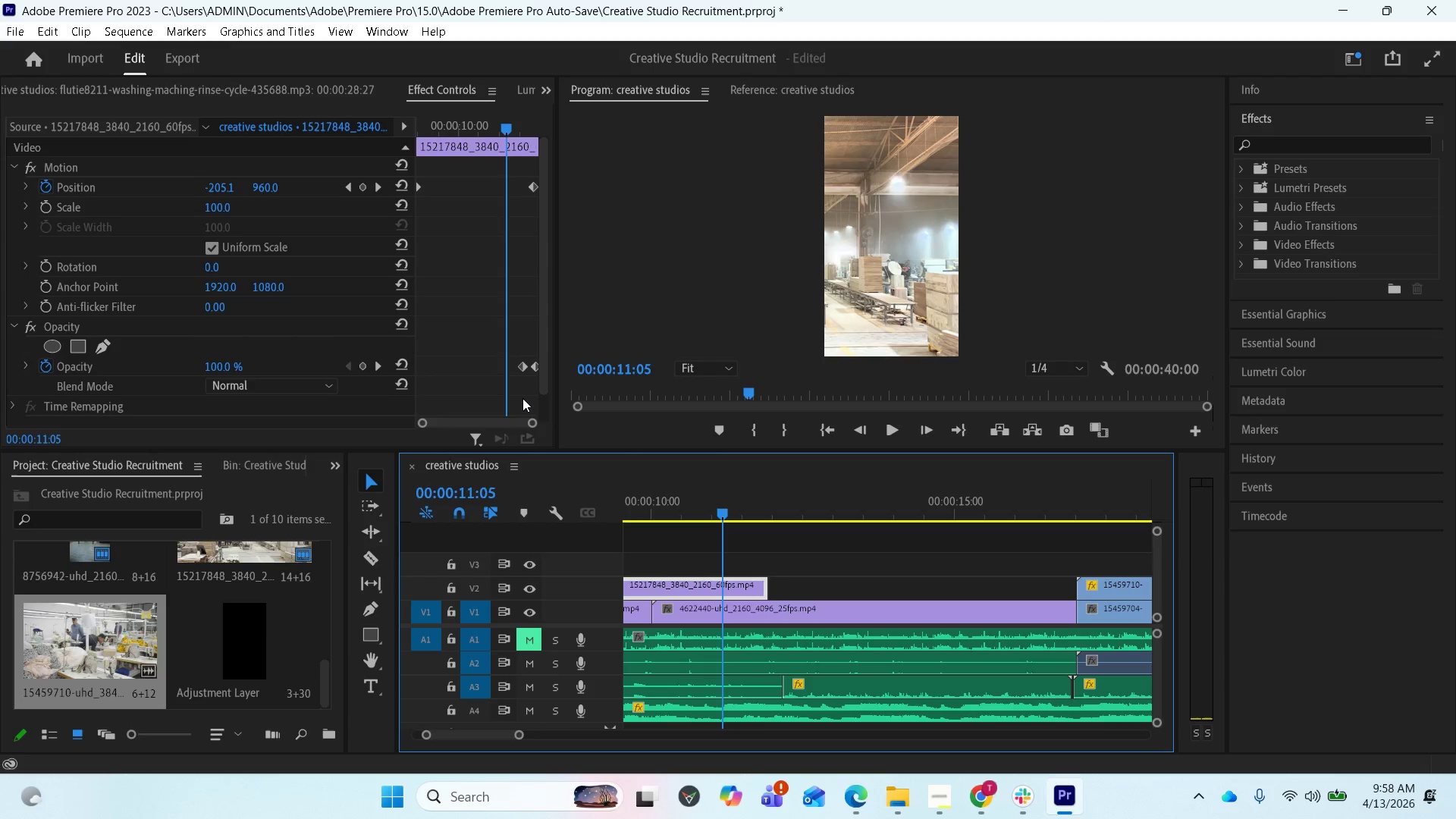 
left_click_drag(start_coordinate=[497, 421], to_coordinate=[509, 424])
 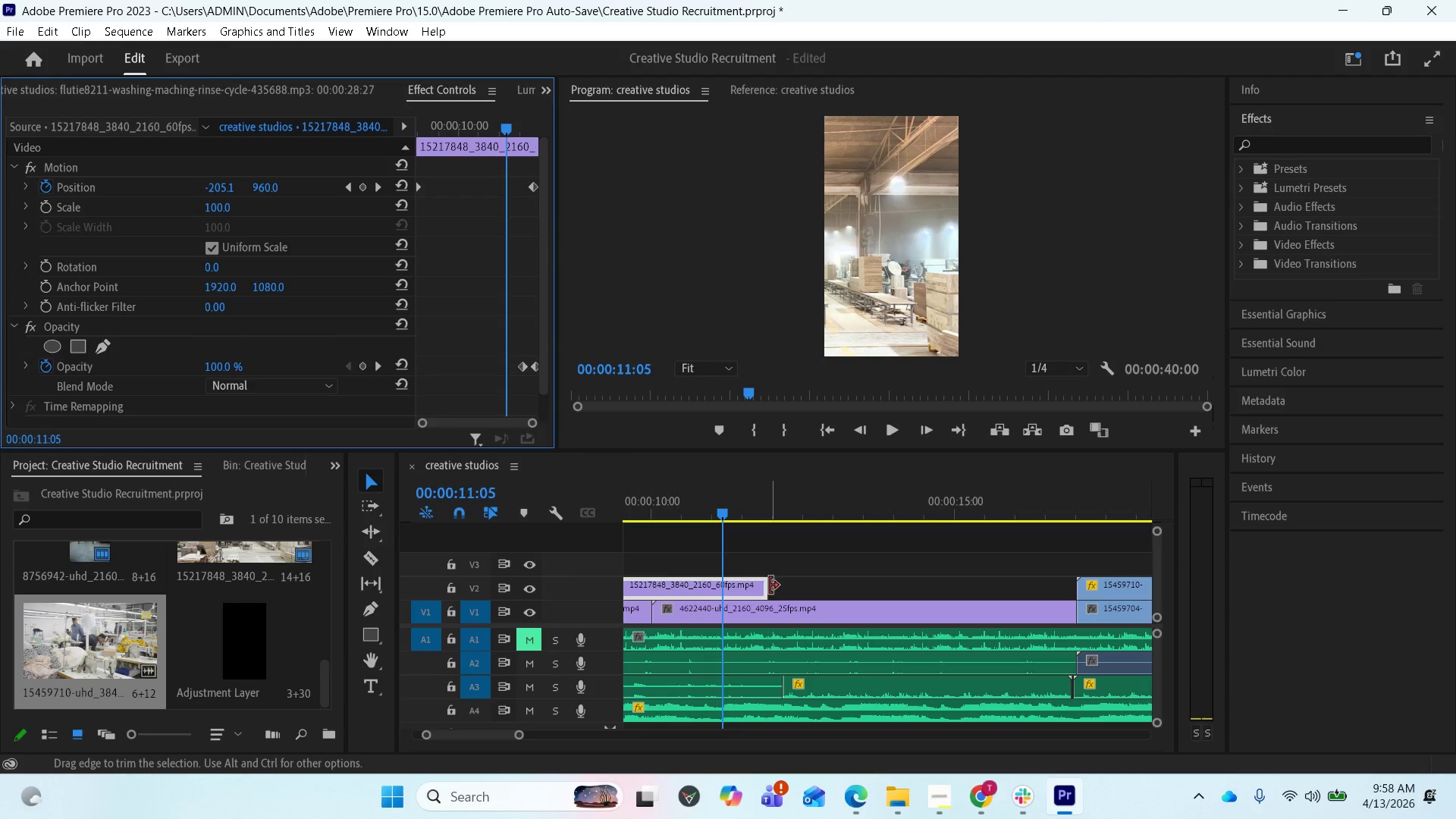 
left_click_drag(start_coordinate=[765, 585], to_coordinate=[785, 588])
 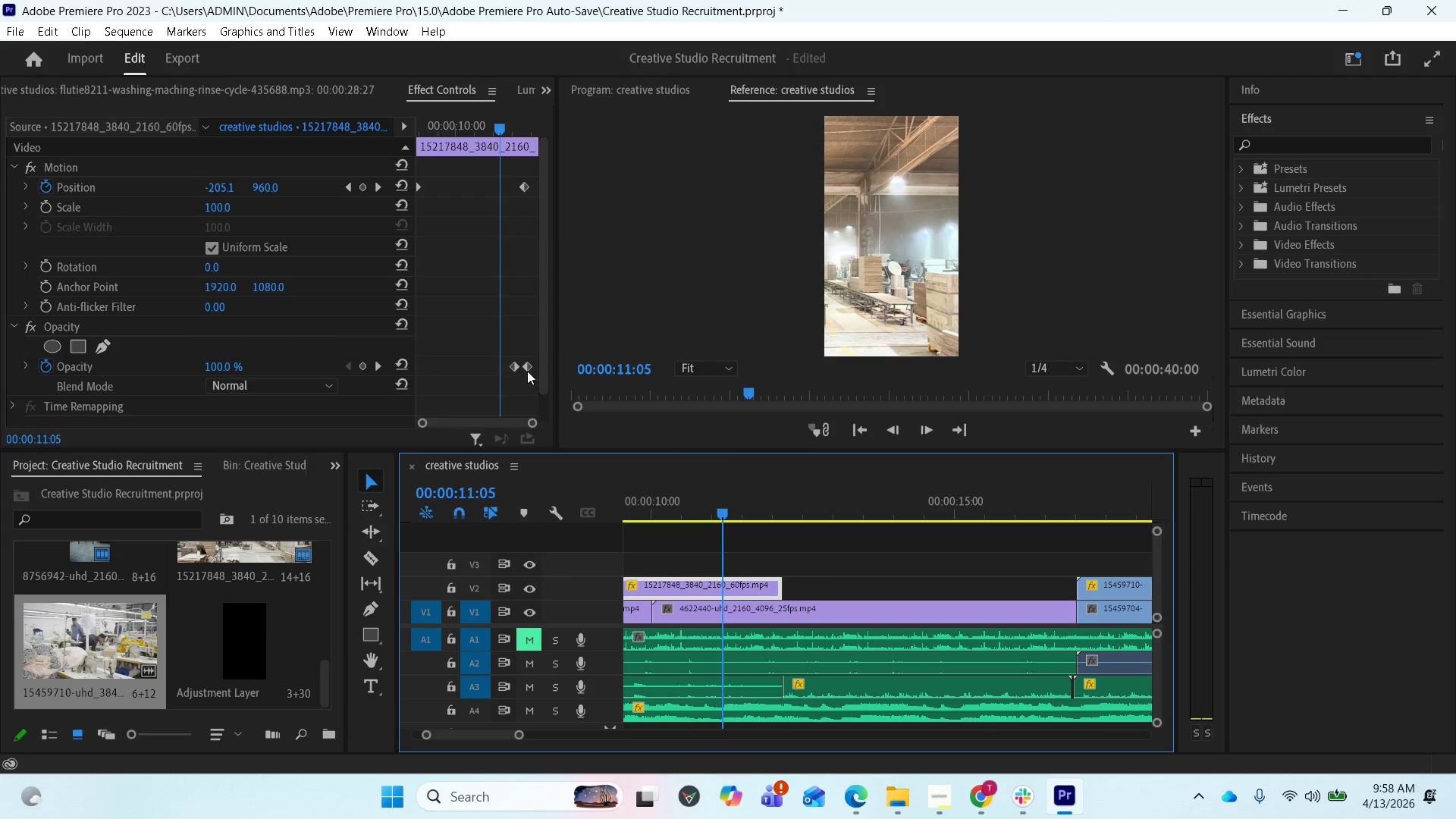 
left_click_drag(start_coordinate=[526, 369], to_coordinate=[536, 371])
 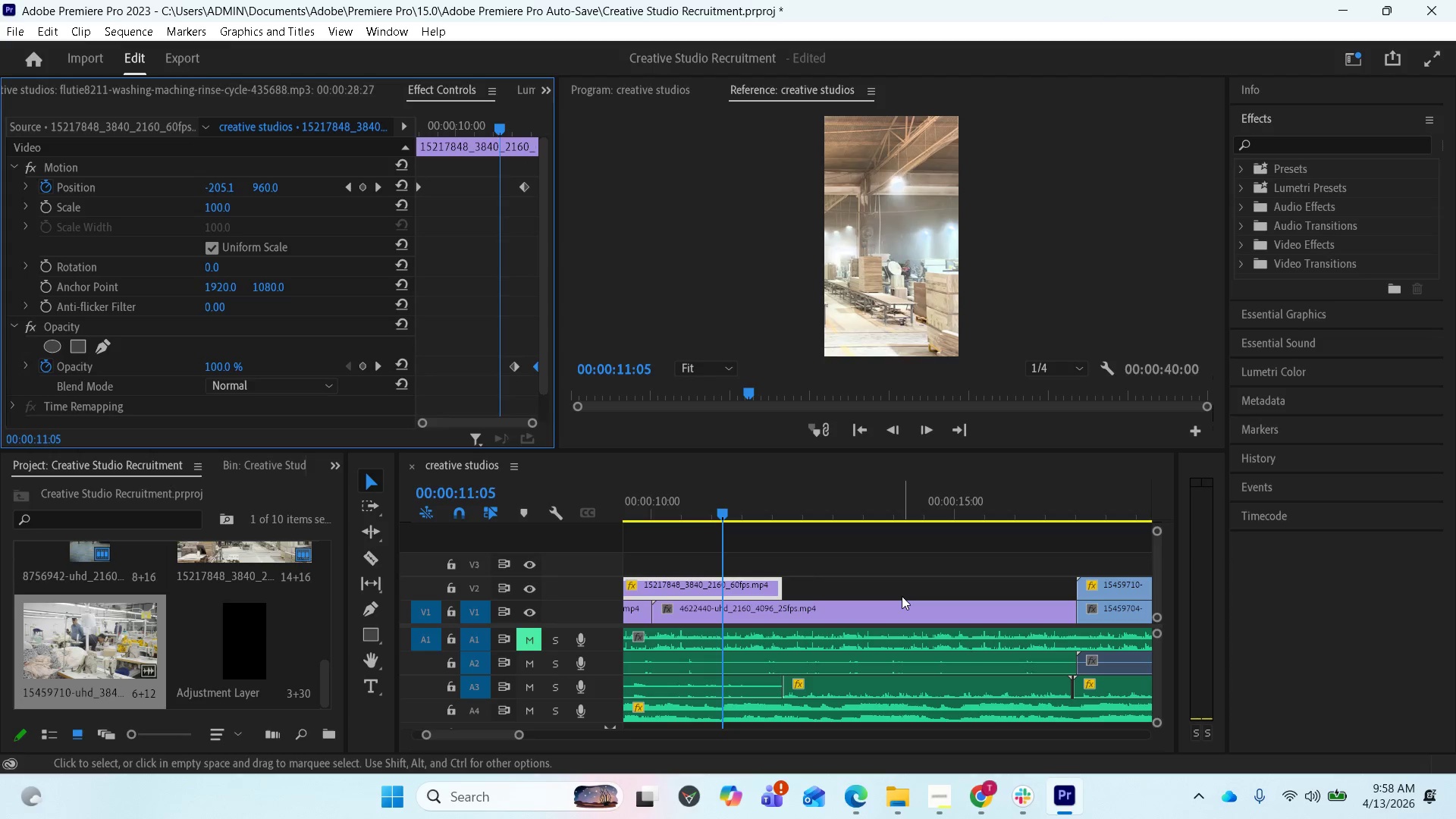 
key(Space)
 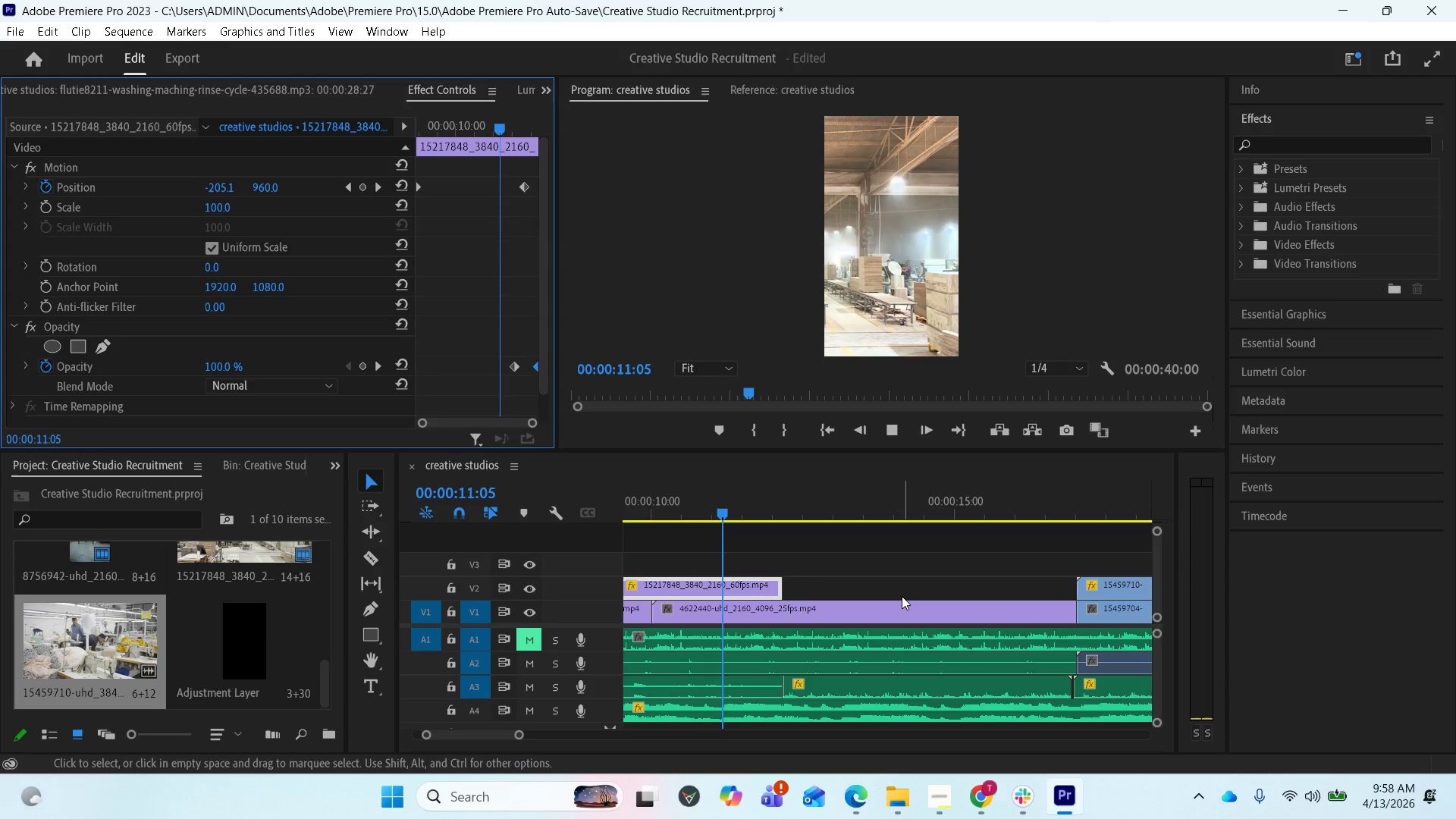 
key(Space)
 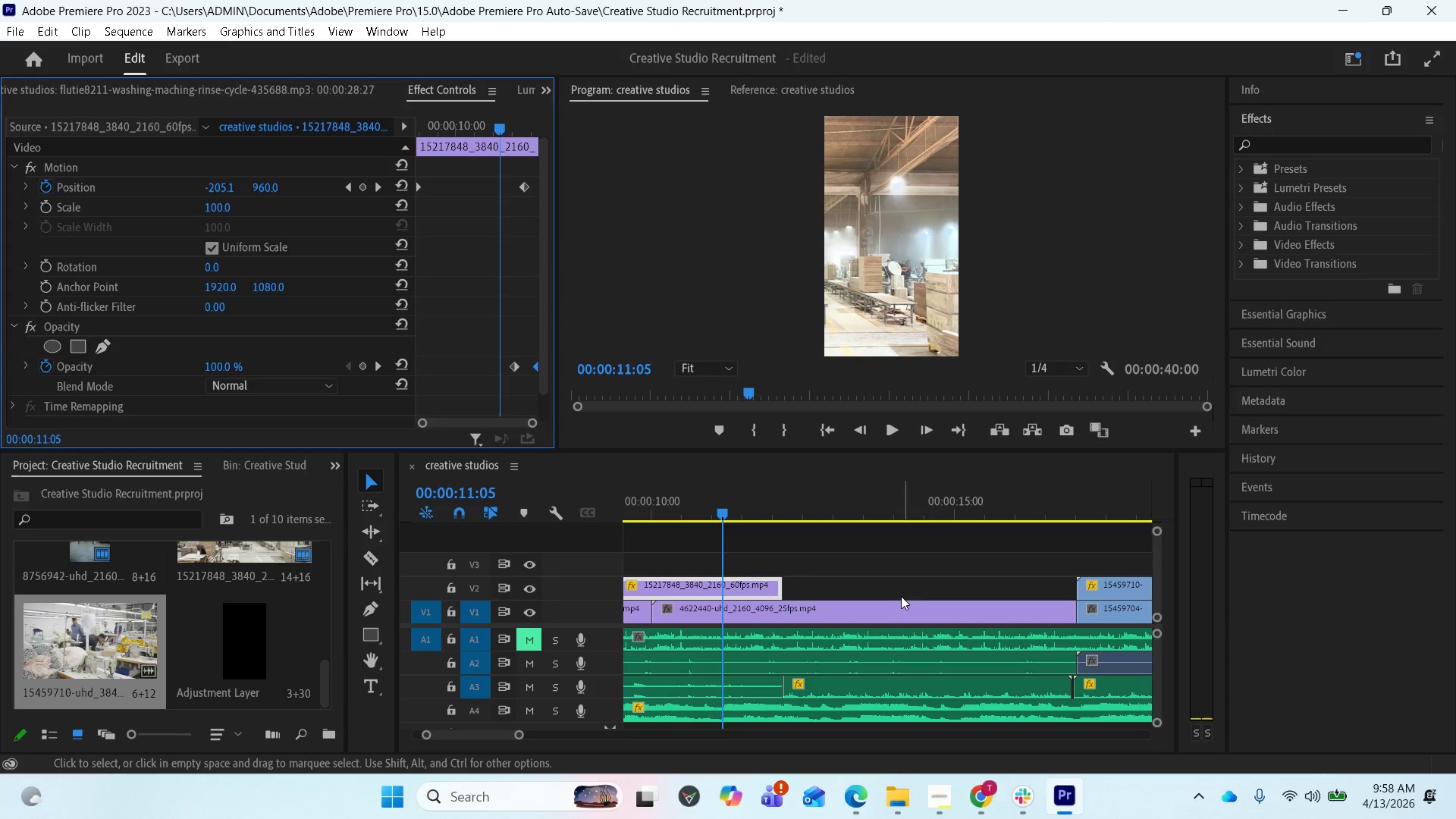 
key(Space)
 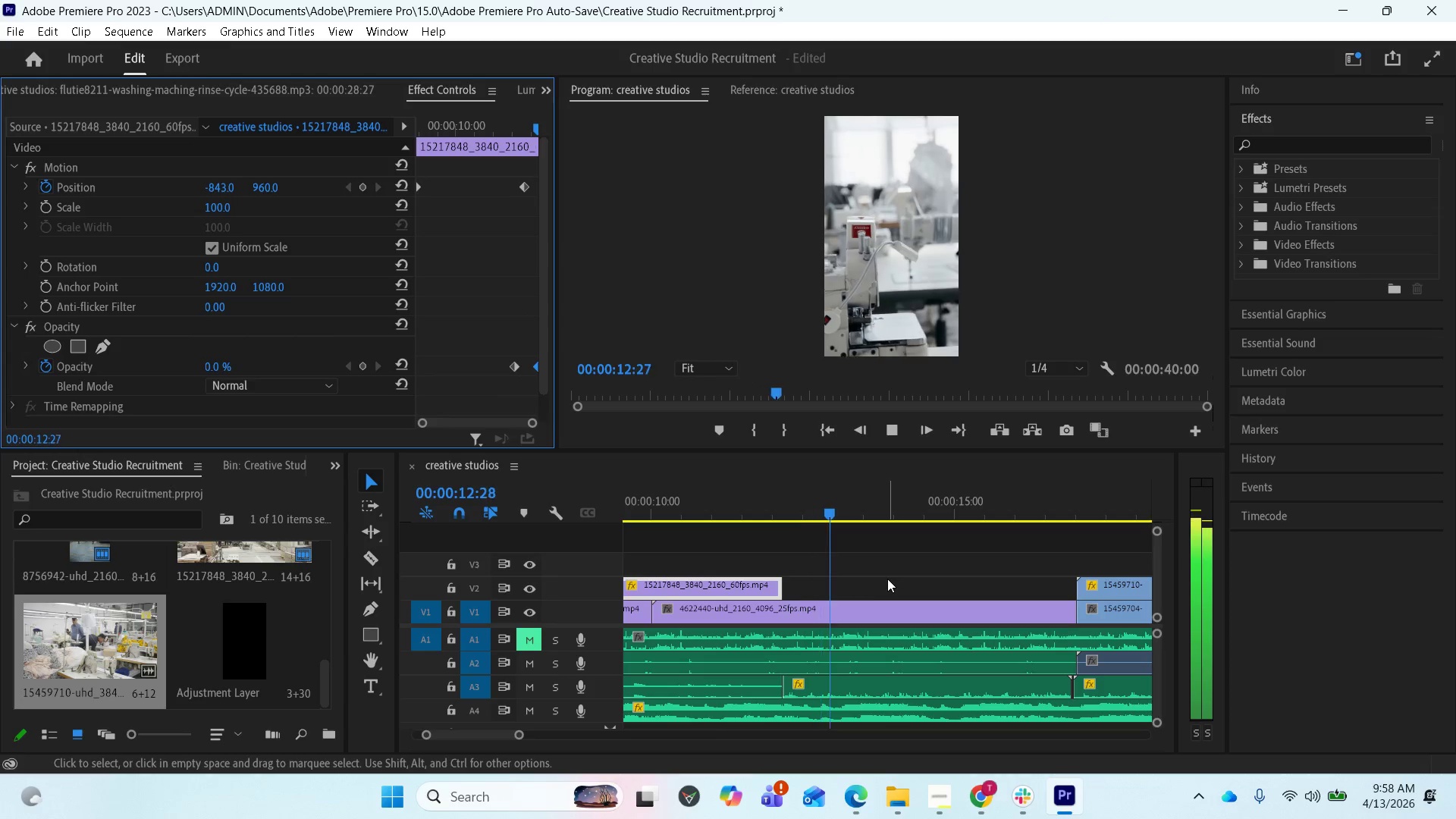 
key(Space)
 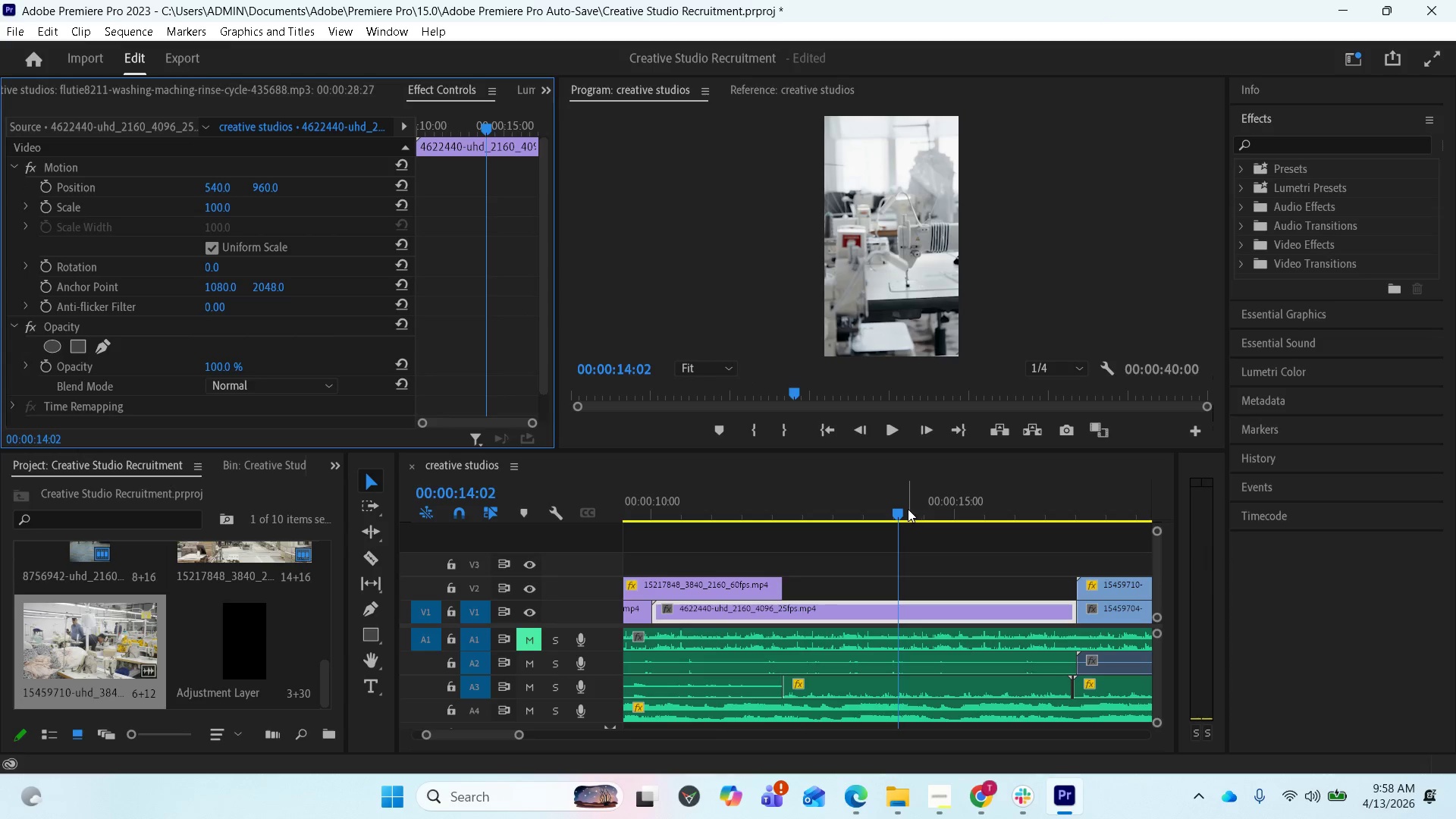 
left_click_drag(start_coordinate=[897, 510], to_coordinate=[608, 553])
 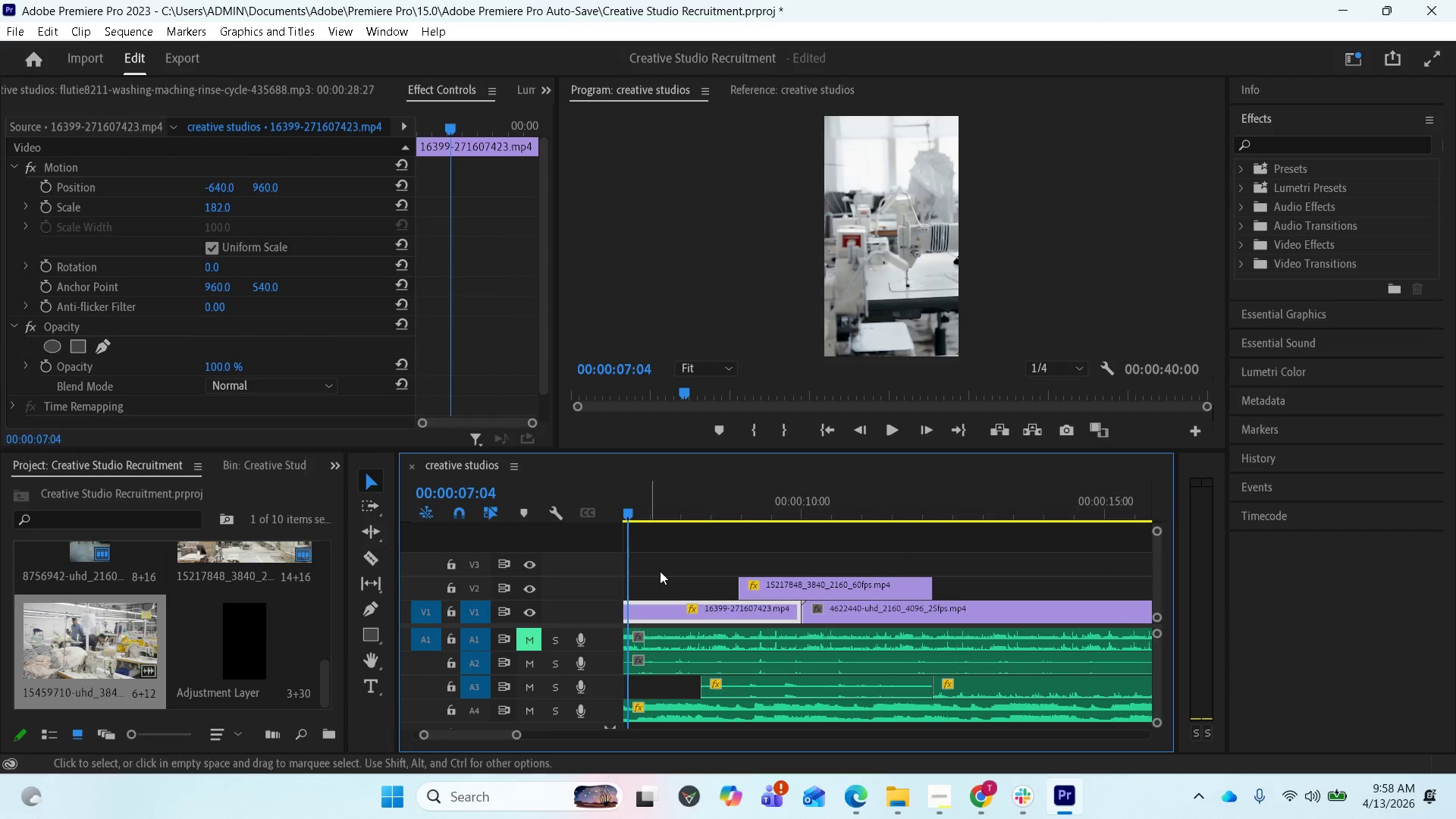 
key(Space)
 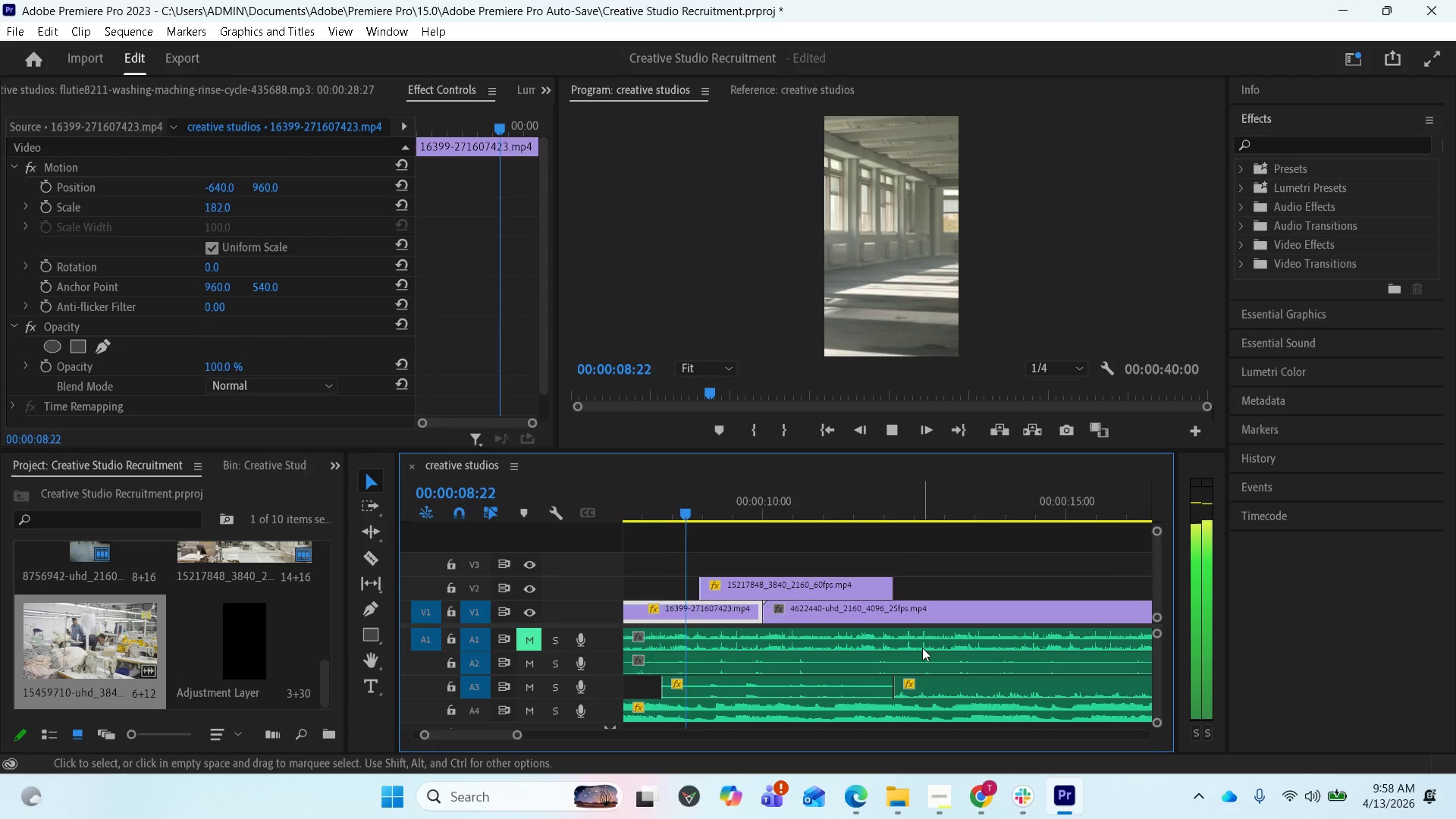 
key(Space)
 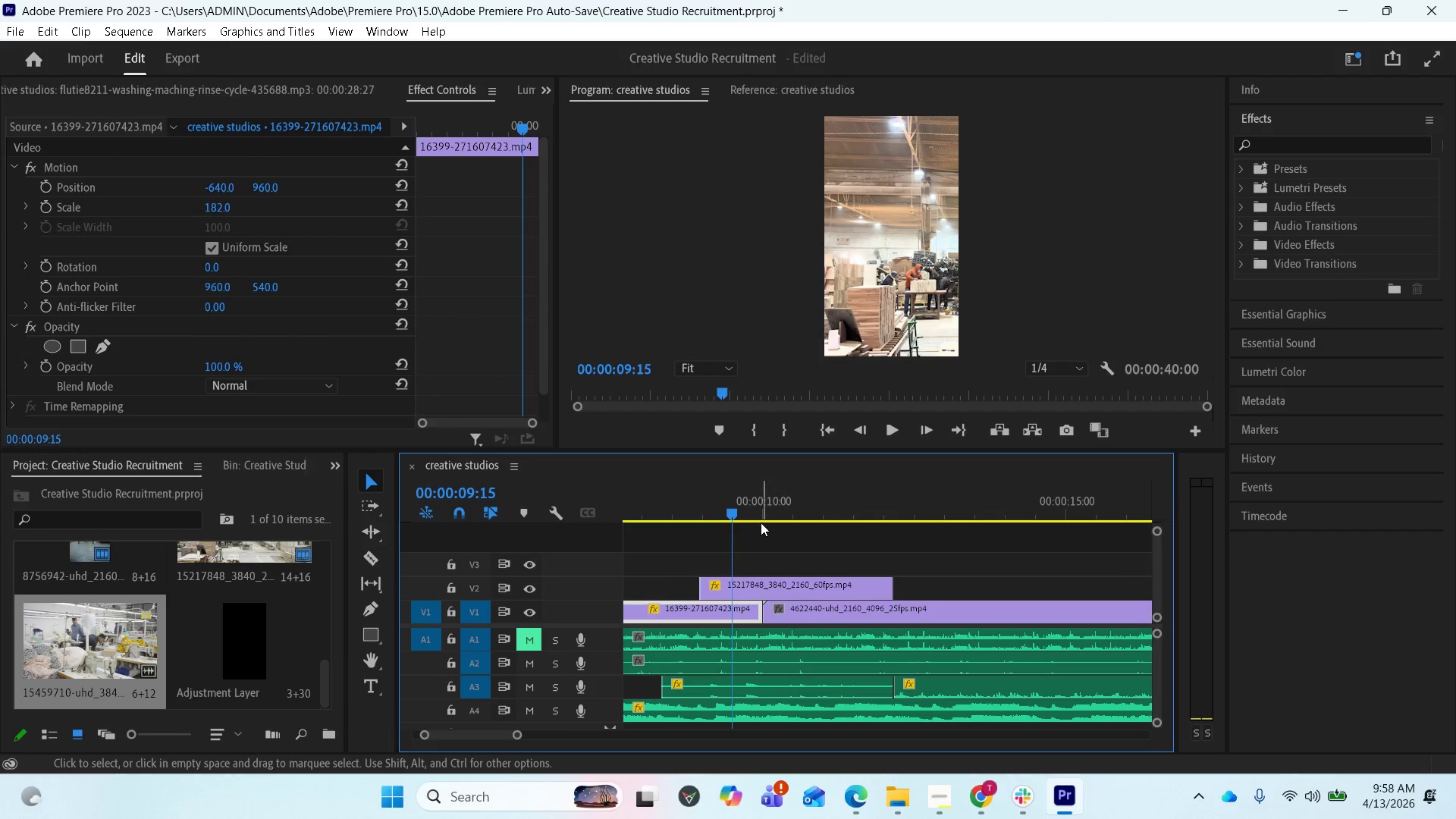 
left_click_drag(start_coordinate=[730, 510], to_coordinate=[654, 513])
 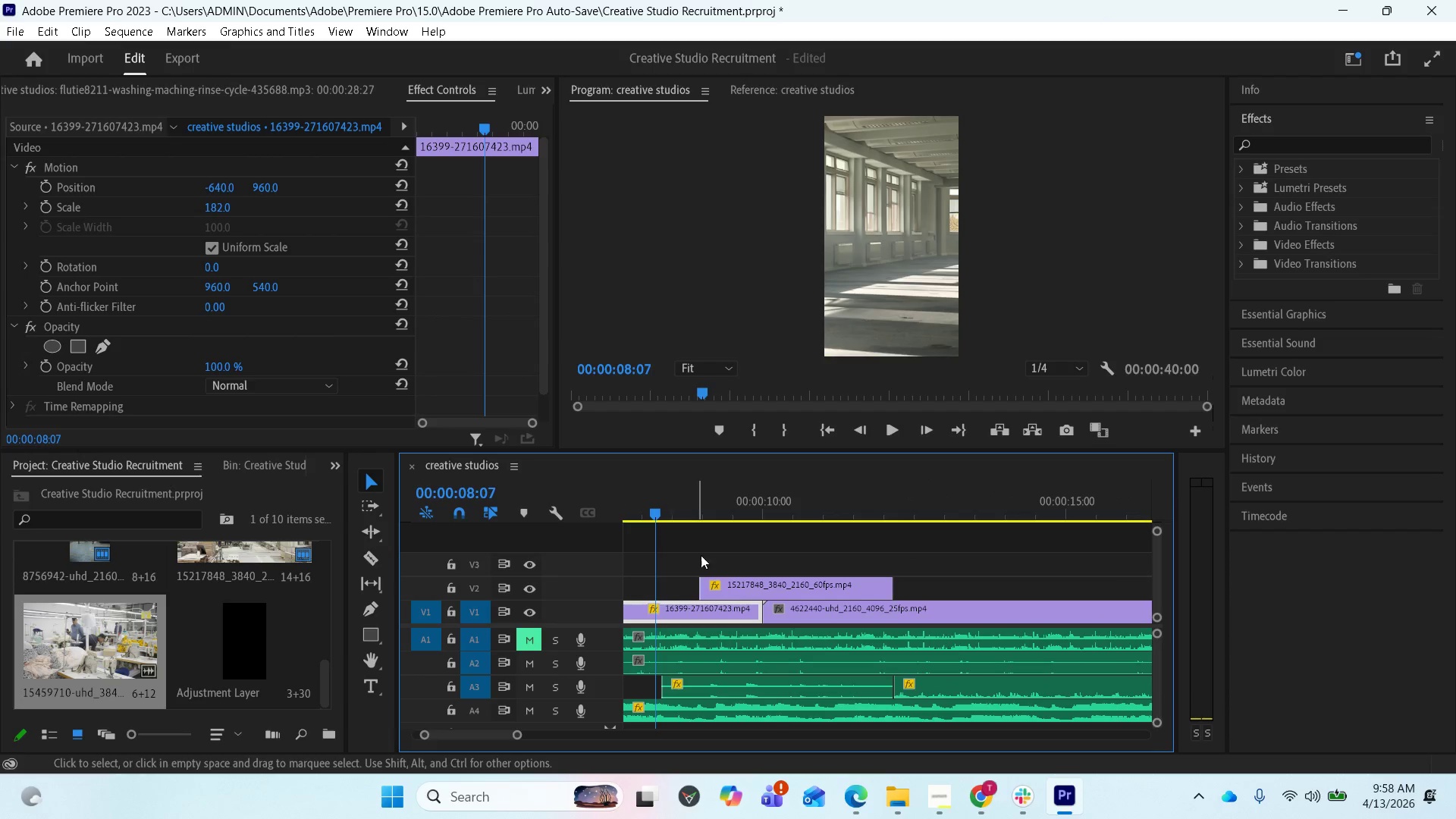 
key(Space)
 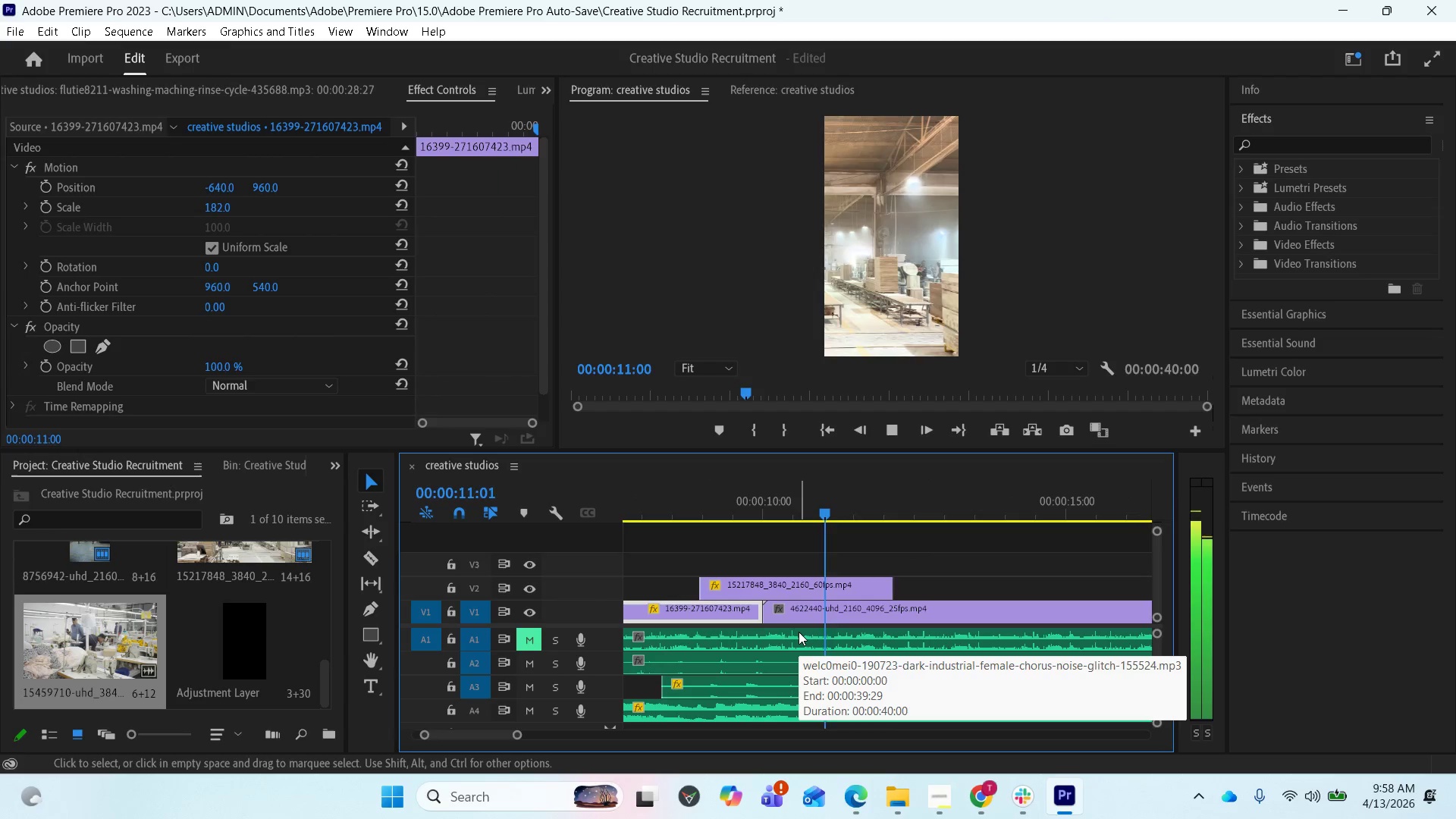 
key(Space)
 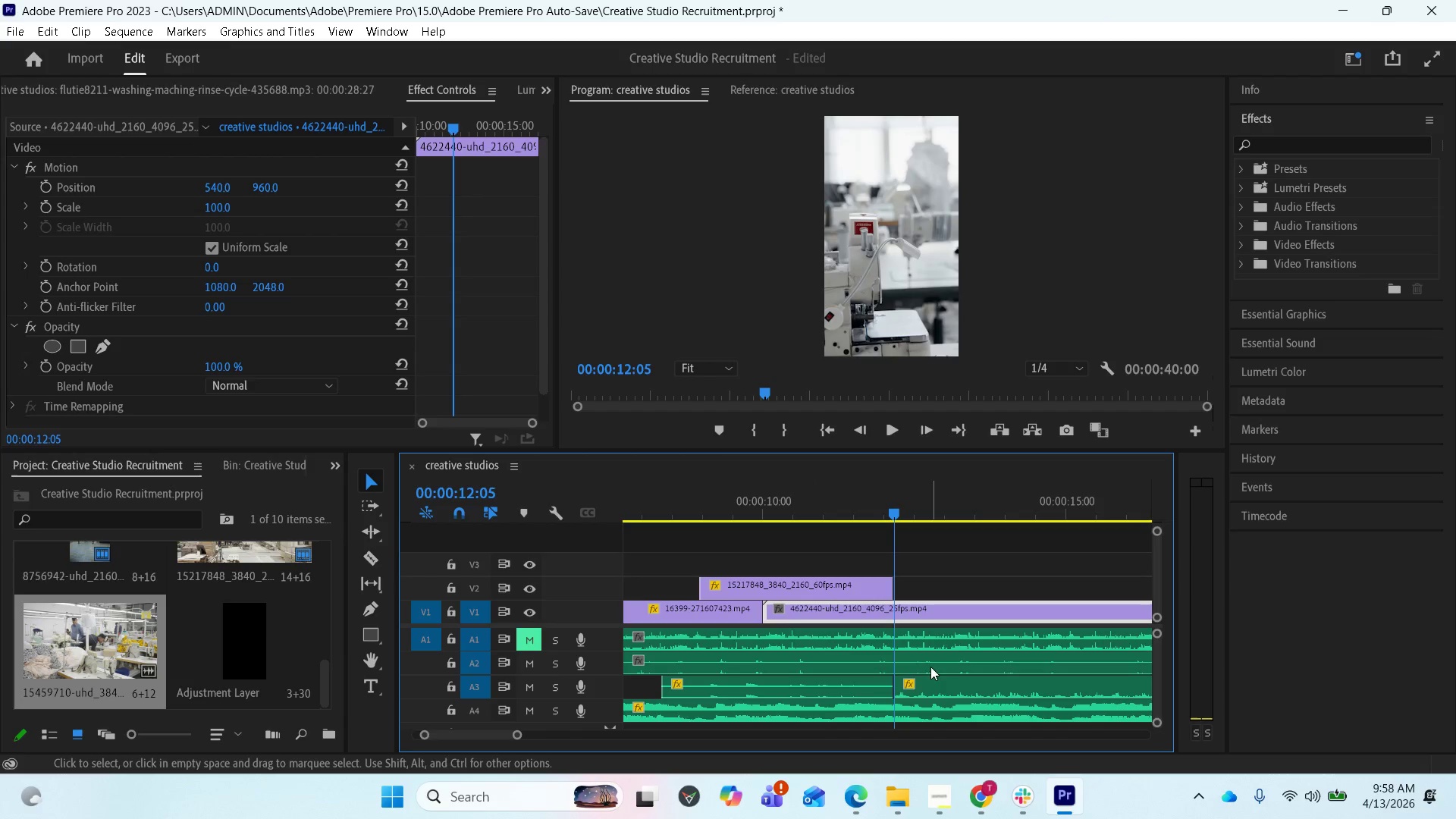 
mouse_move([1003, 663])
 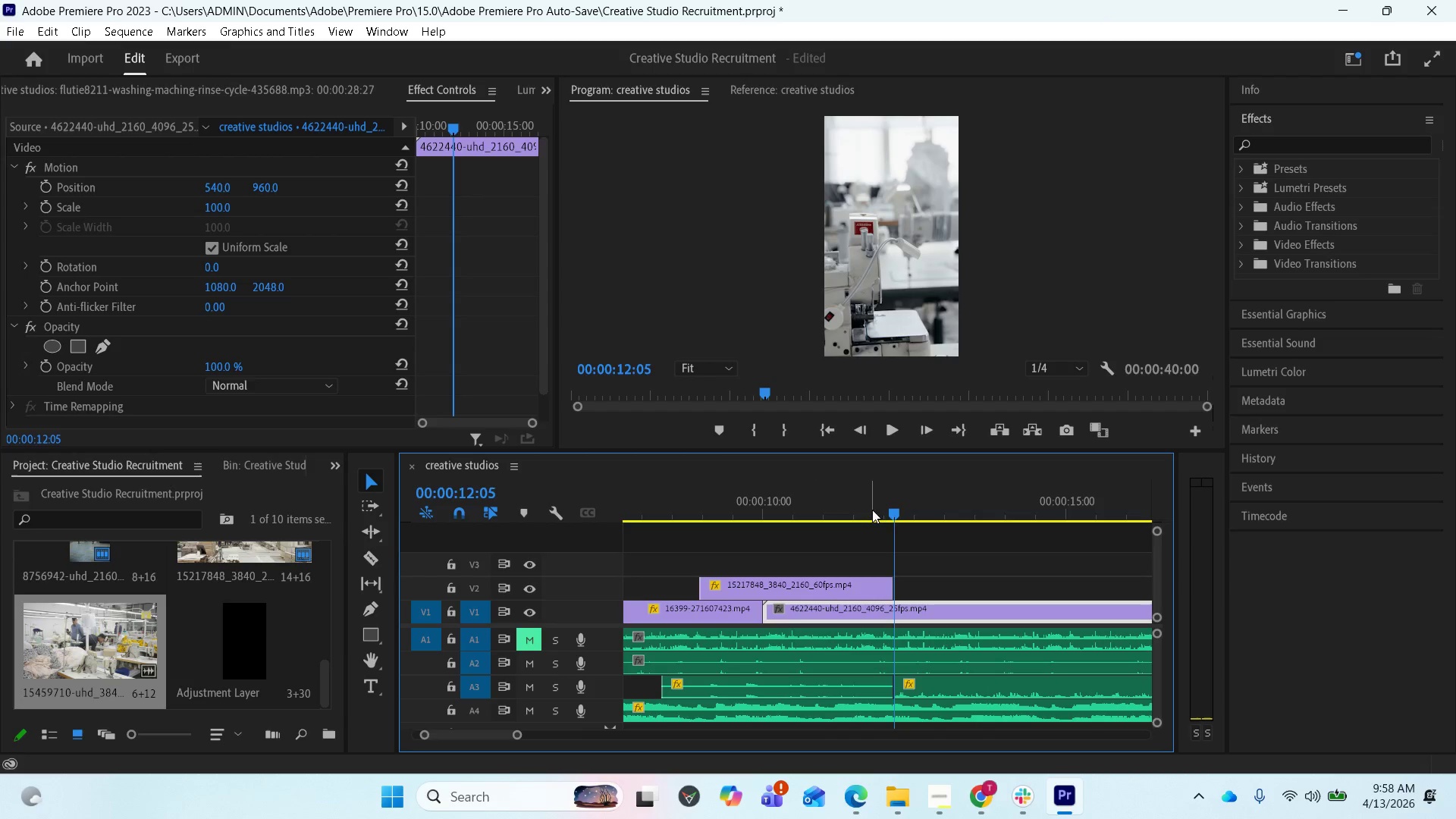 
left_click_drag(start_coordinate=[889, 516], to_coordinate=[746, 529])
 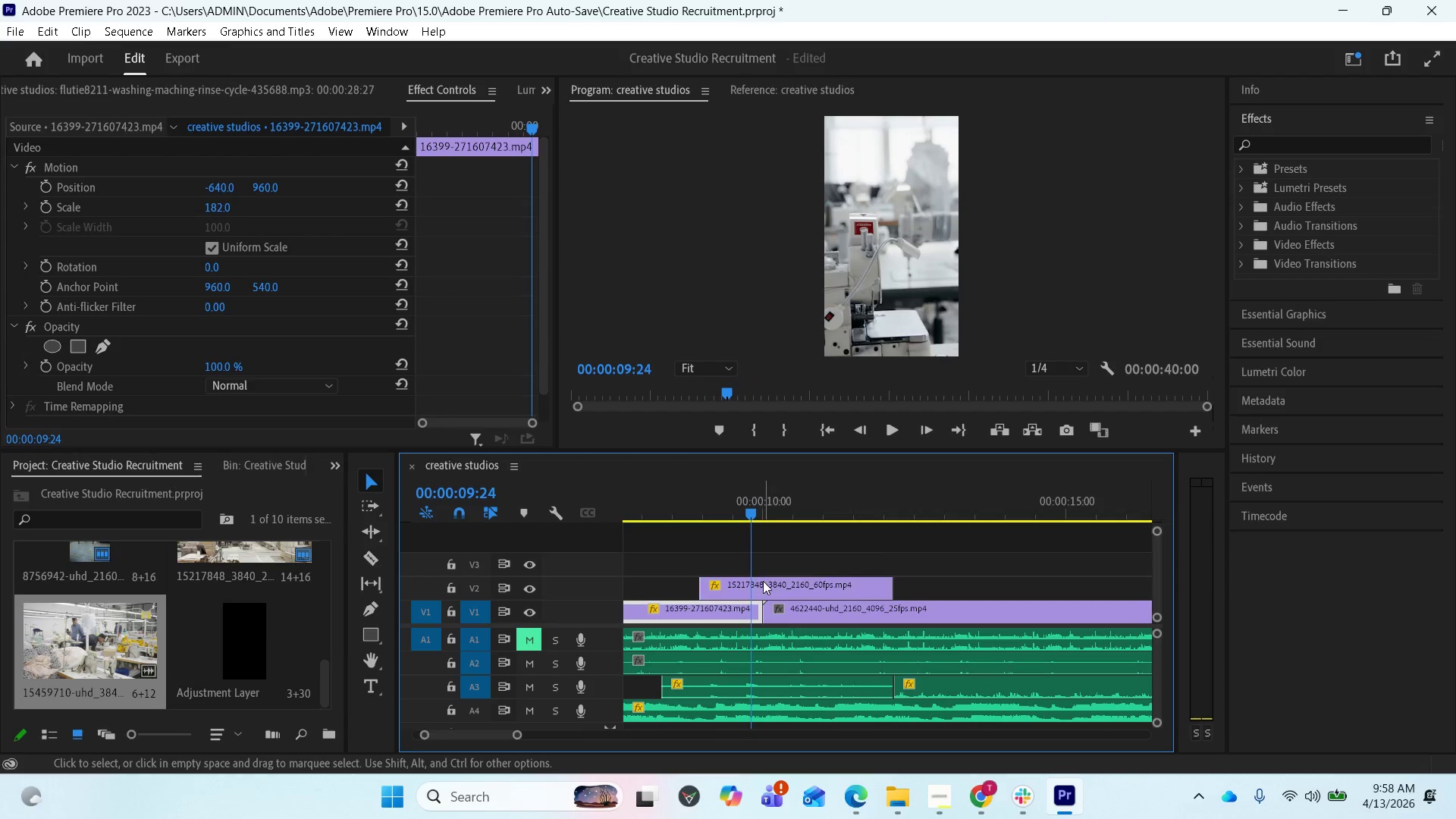 
left_click([763, 581])
 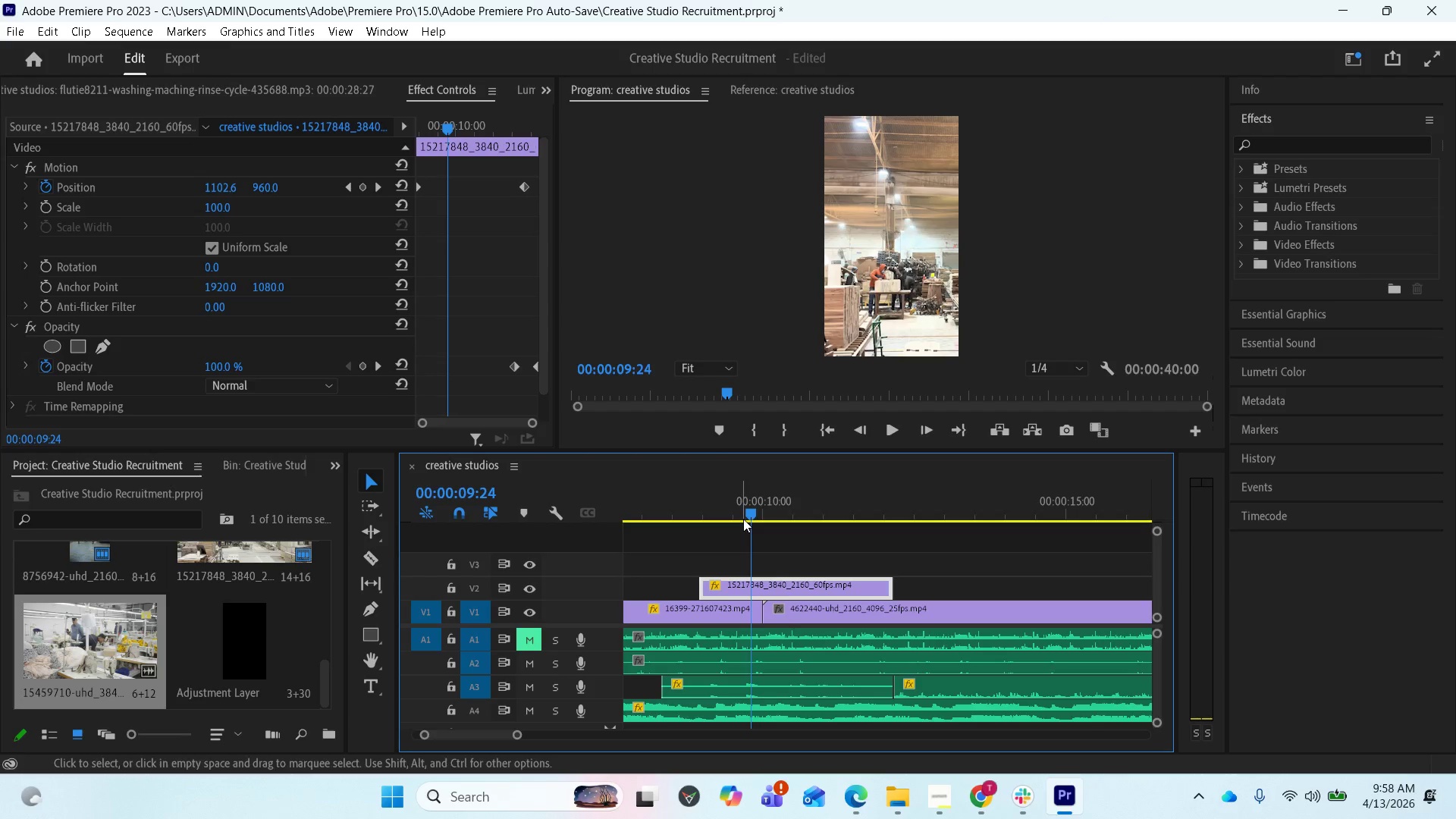 
left_click_drag(start_coordinate=[748, 509], to_coordinate=[705, 510])
 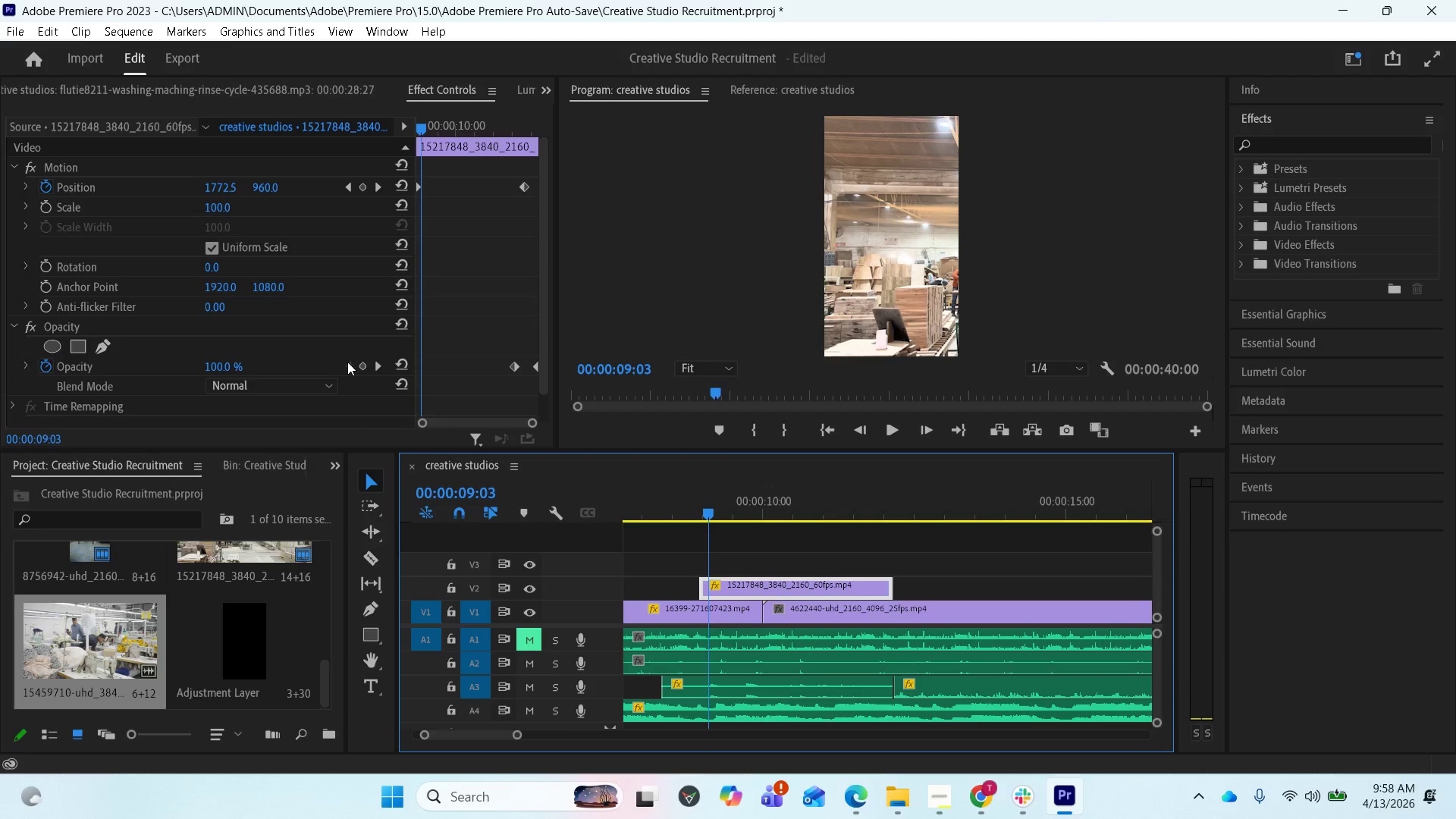 
left_click([360, 365])
 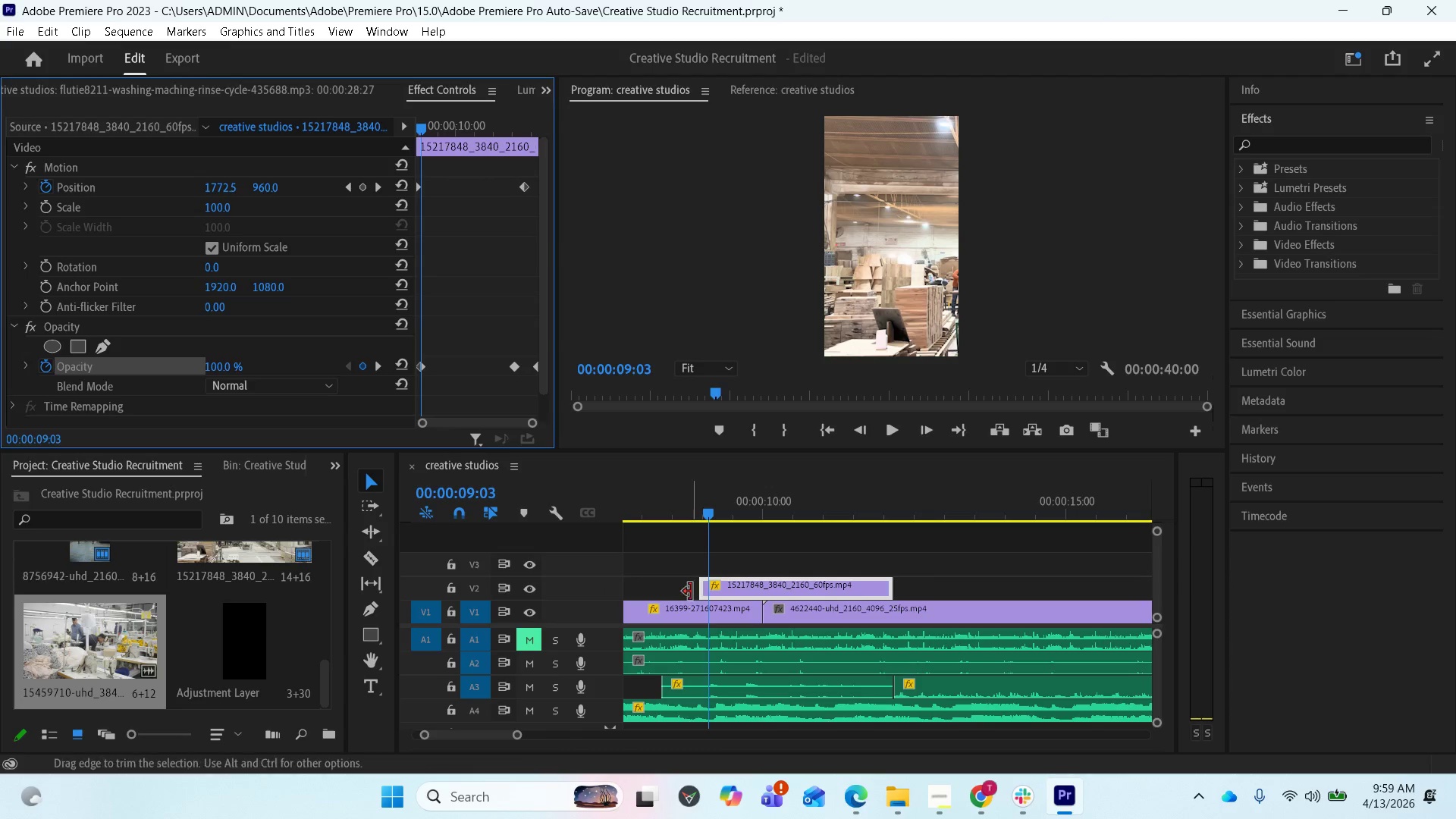 
left_click_drag(start_coordinate=[701, 588], to_coordinate=[679, 587])
 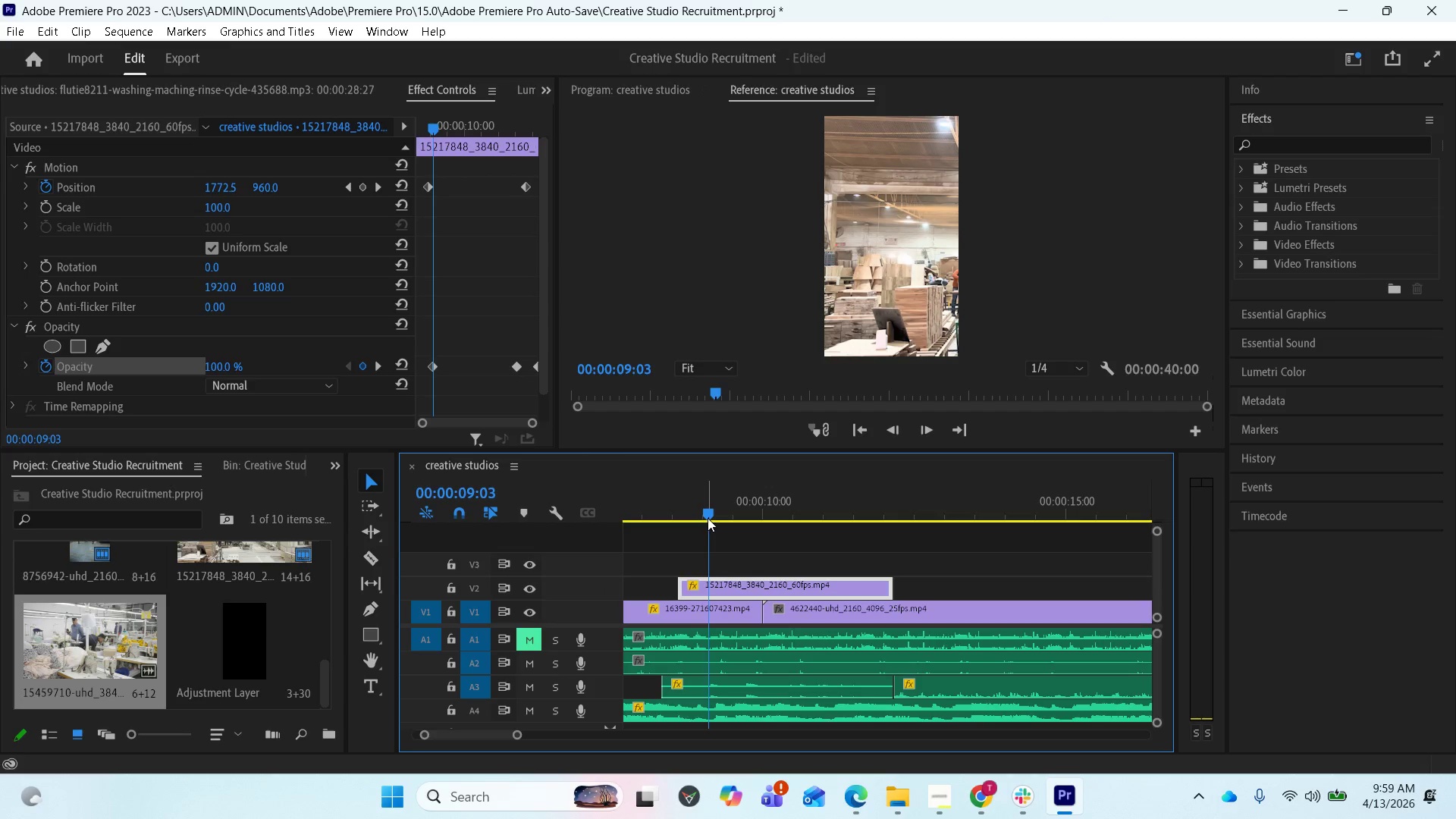 
left_click_drag(start_coordinate=[707, 516], to_coordinate=[683, 516])
 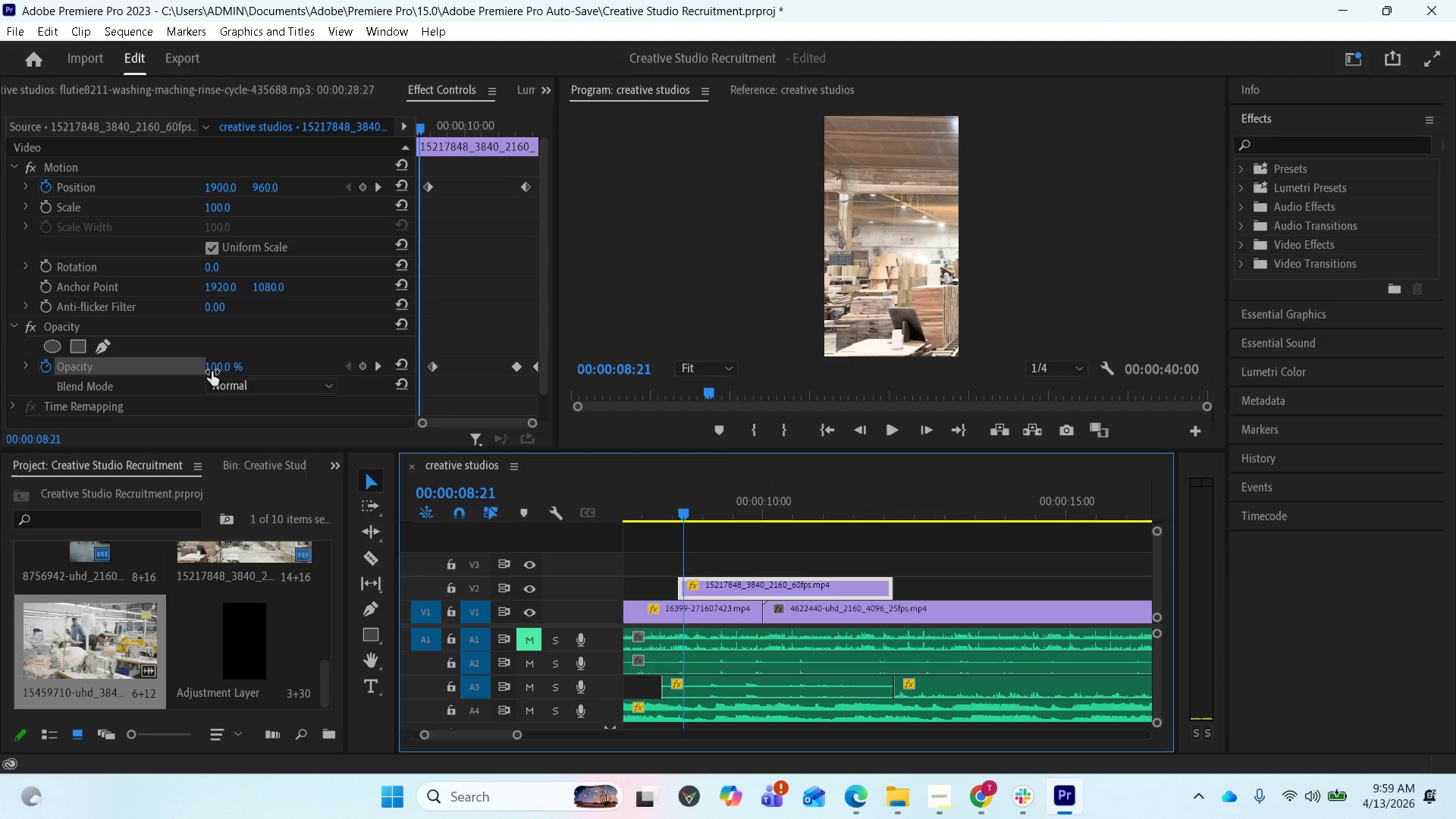 
left_click_drag(start_coordinate=[218, 371], to_coordinate=[67, 386])
 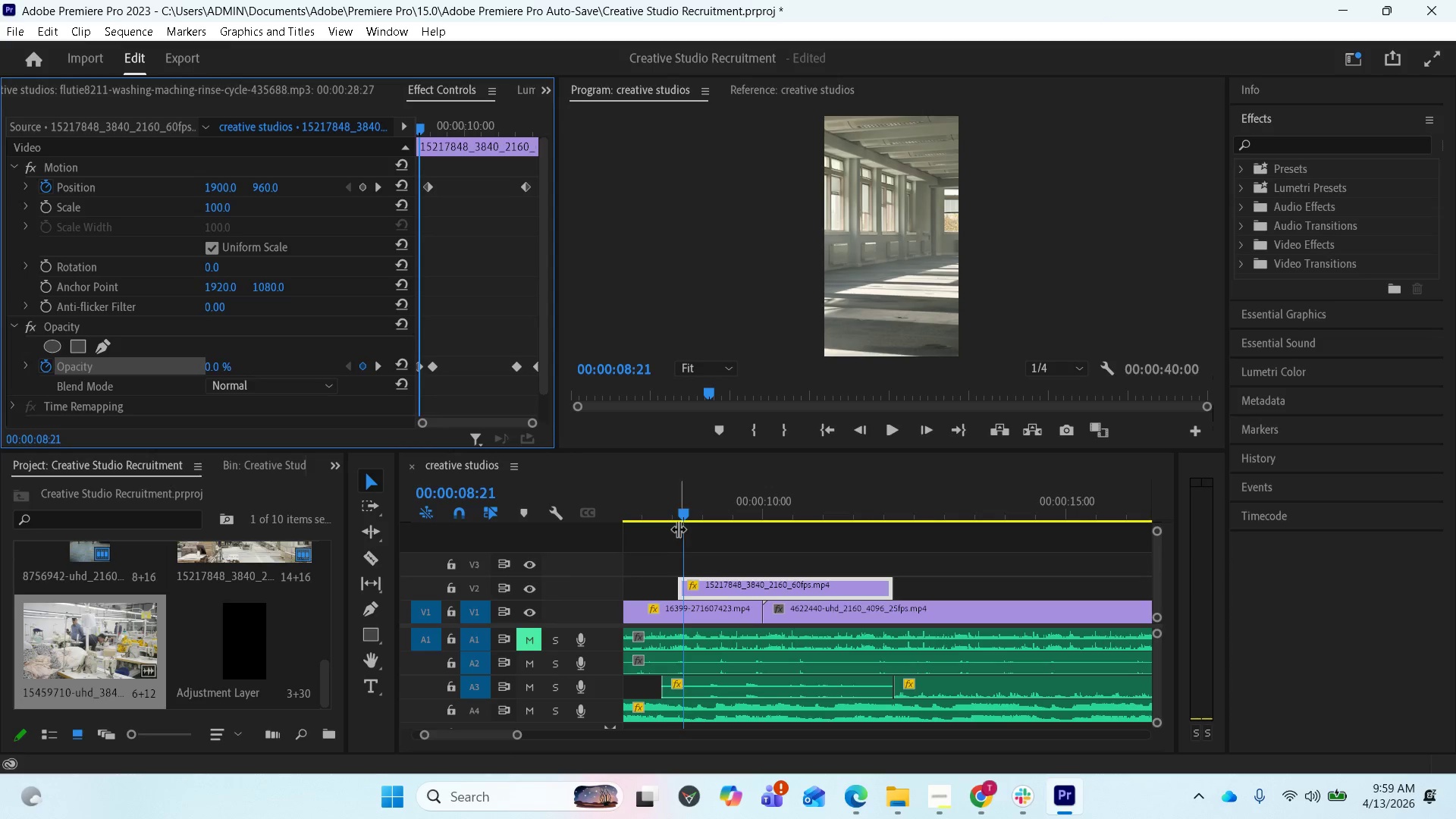 
left_click_drag(start_coordinate=[677, 513], to_coordinate=[657, 512])
 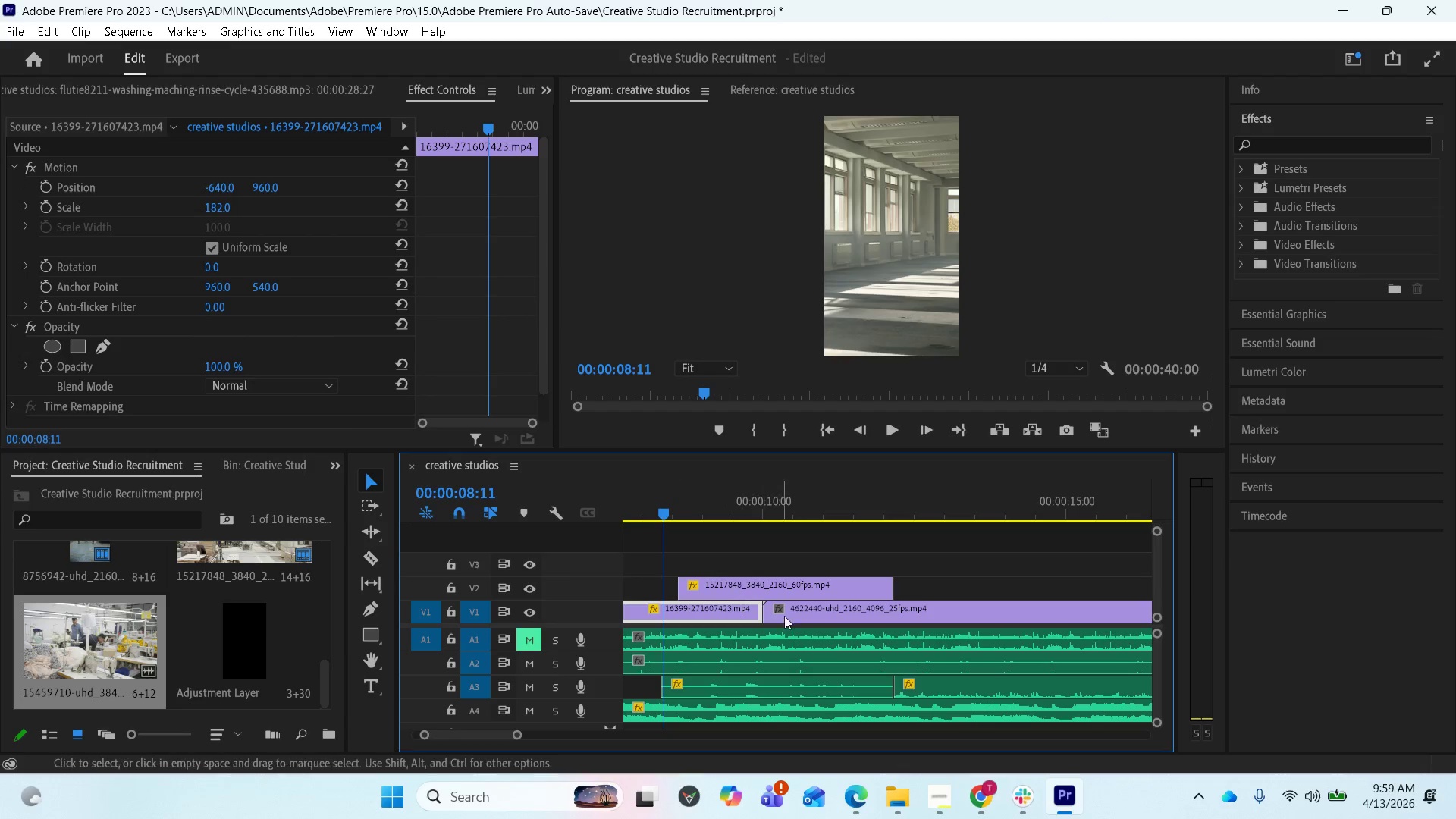 
key(Space)
 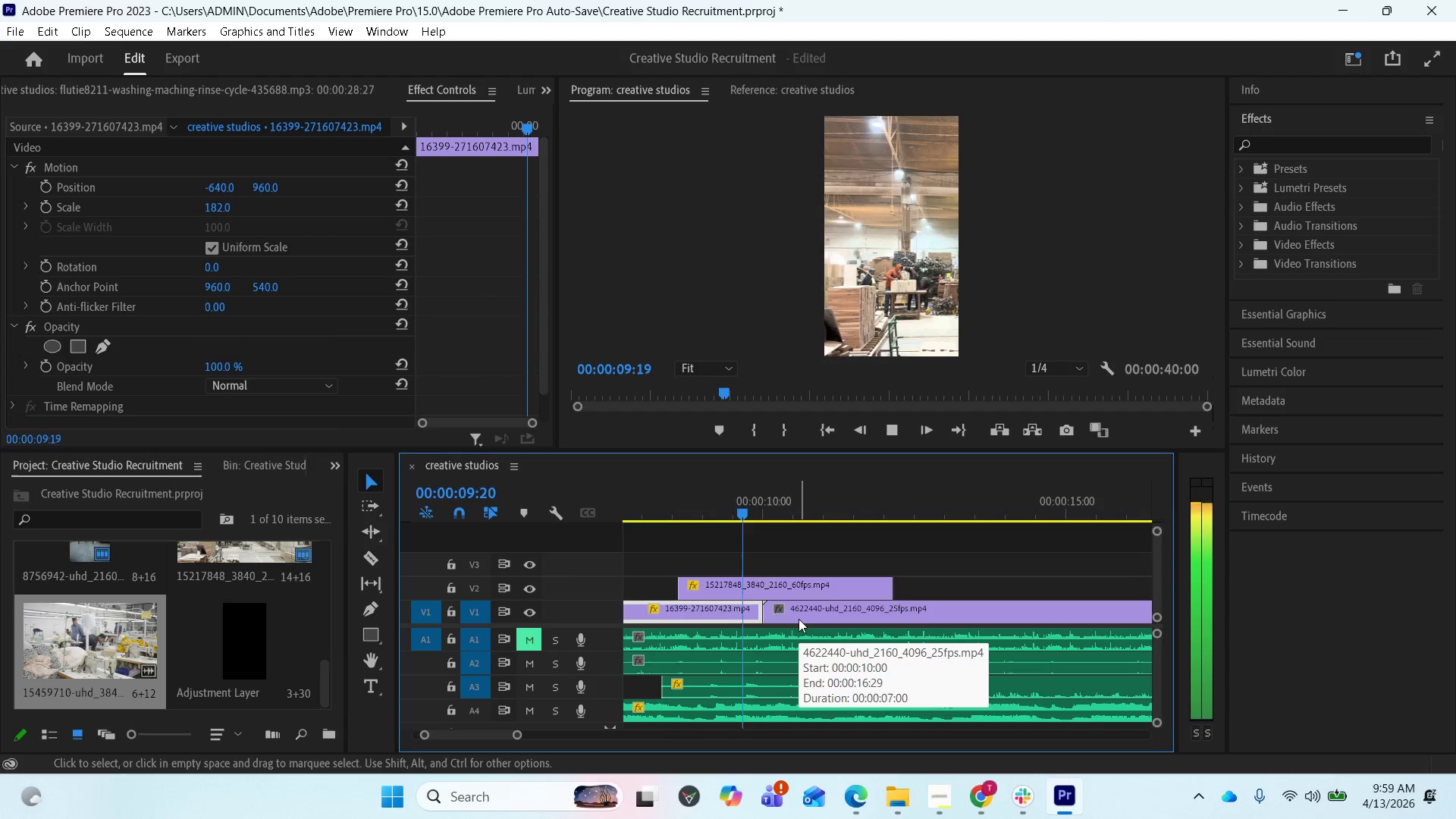 
key(Space)
 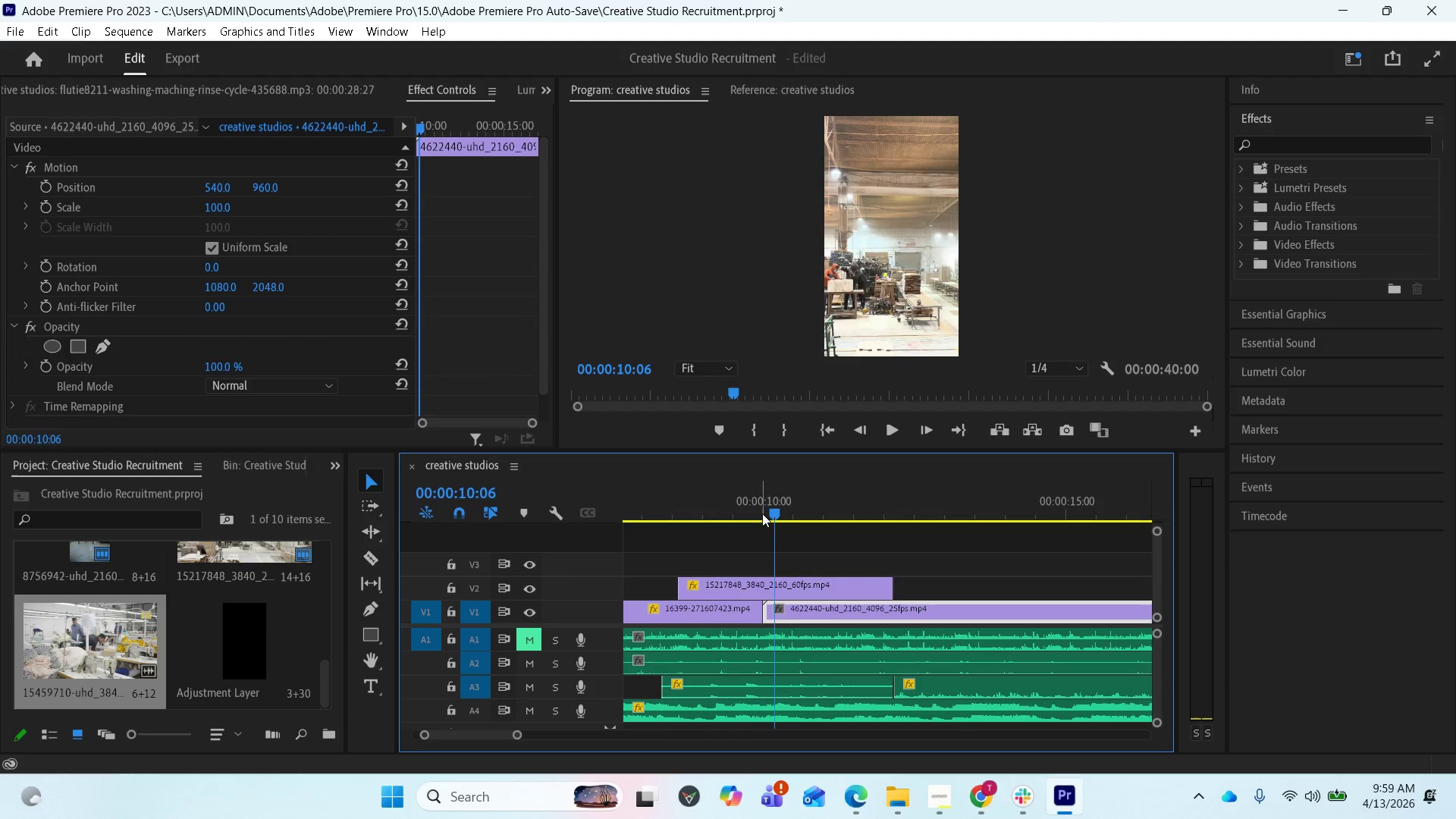 
left_click_drag(start_coordinate=[771, 513], to_coordinate=[577, 532])
 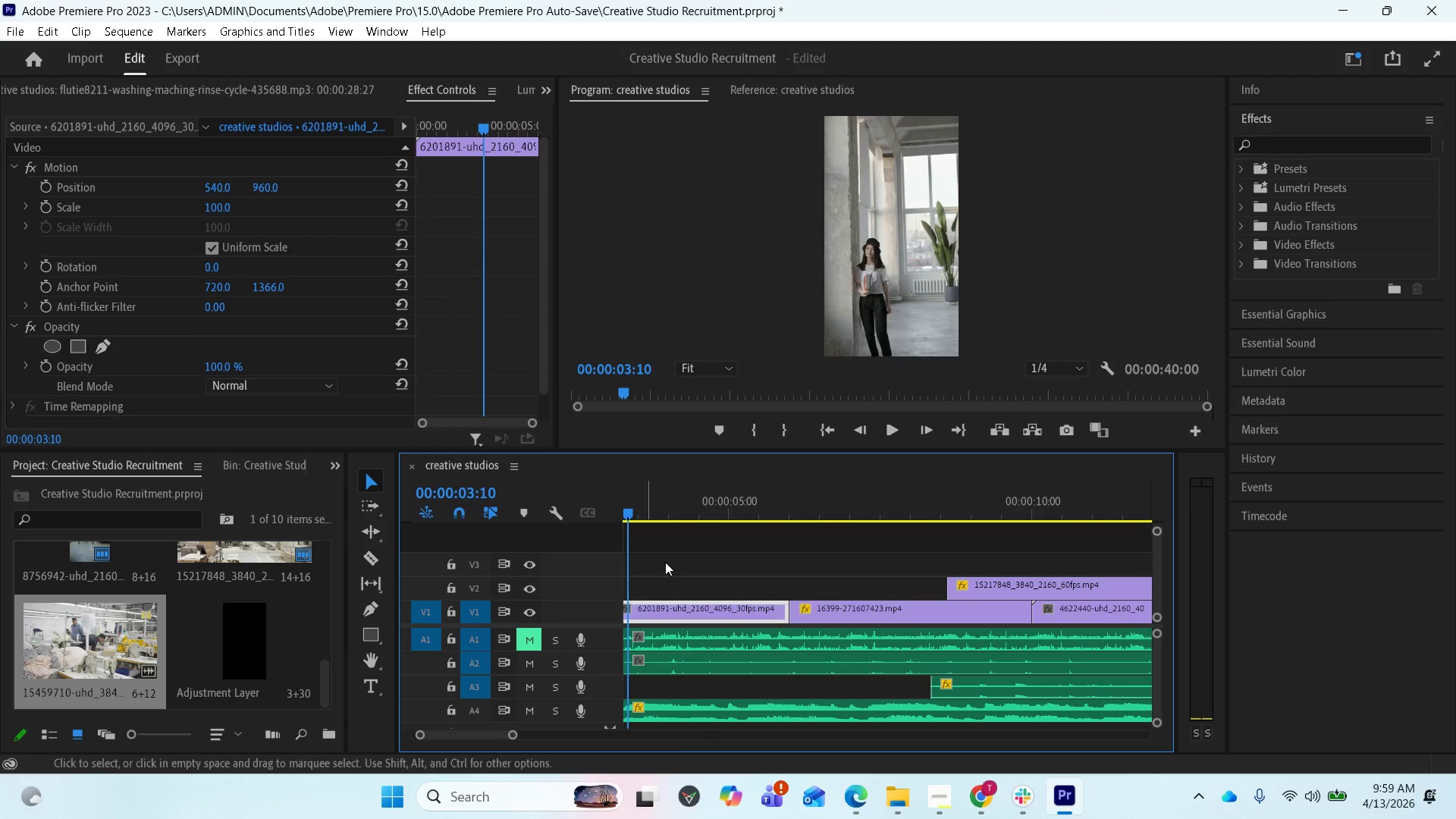 
key(Space)
 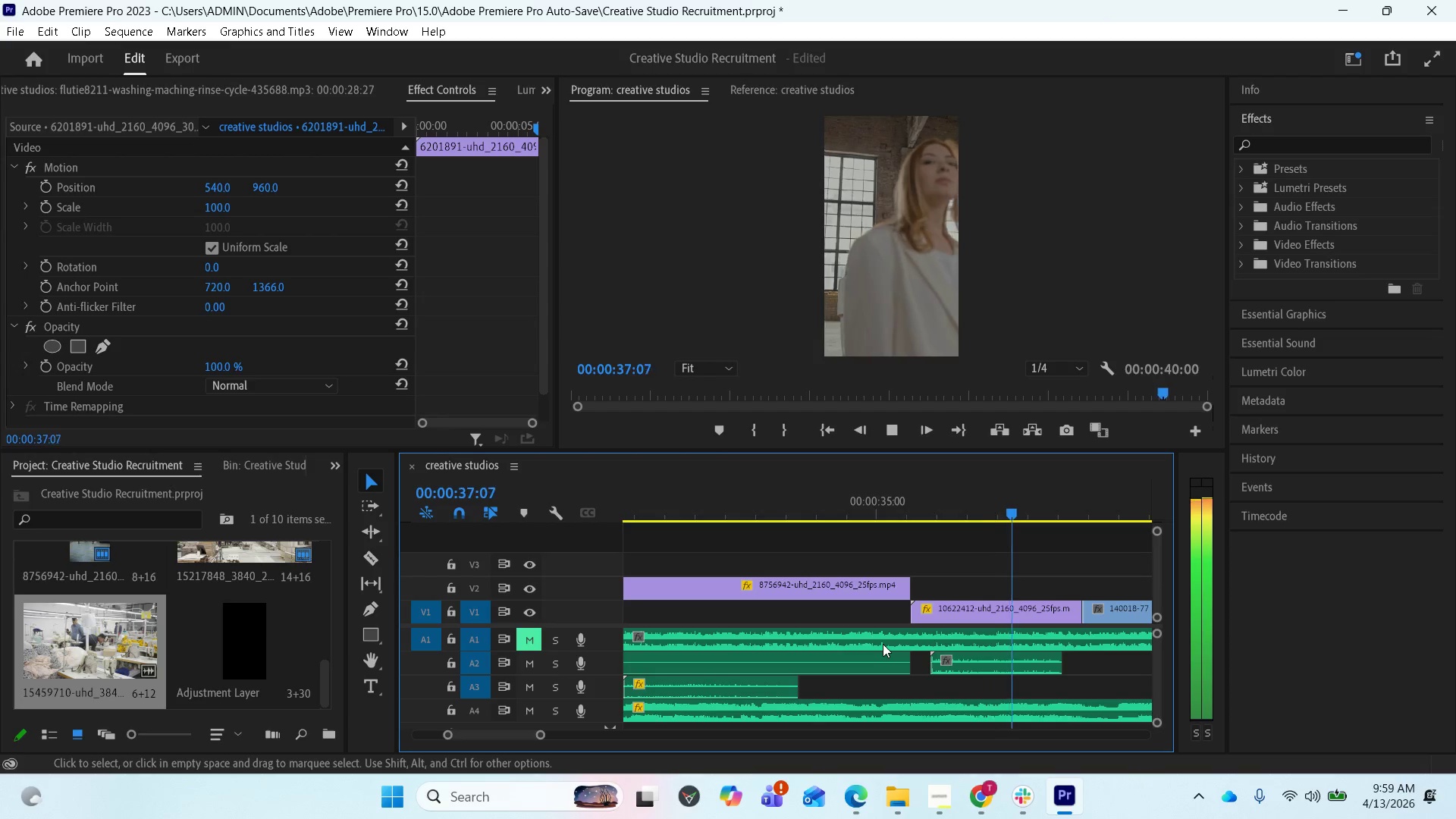 
wait(39.58)
 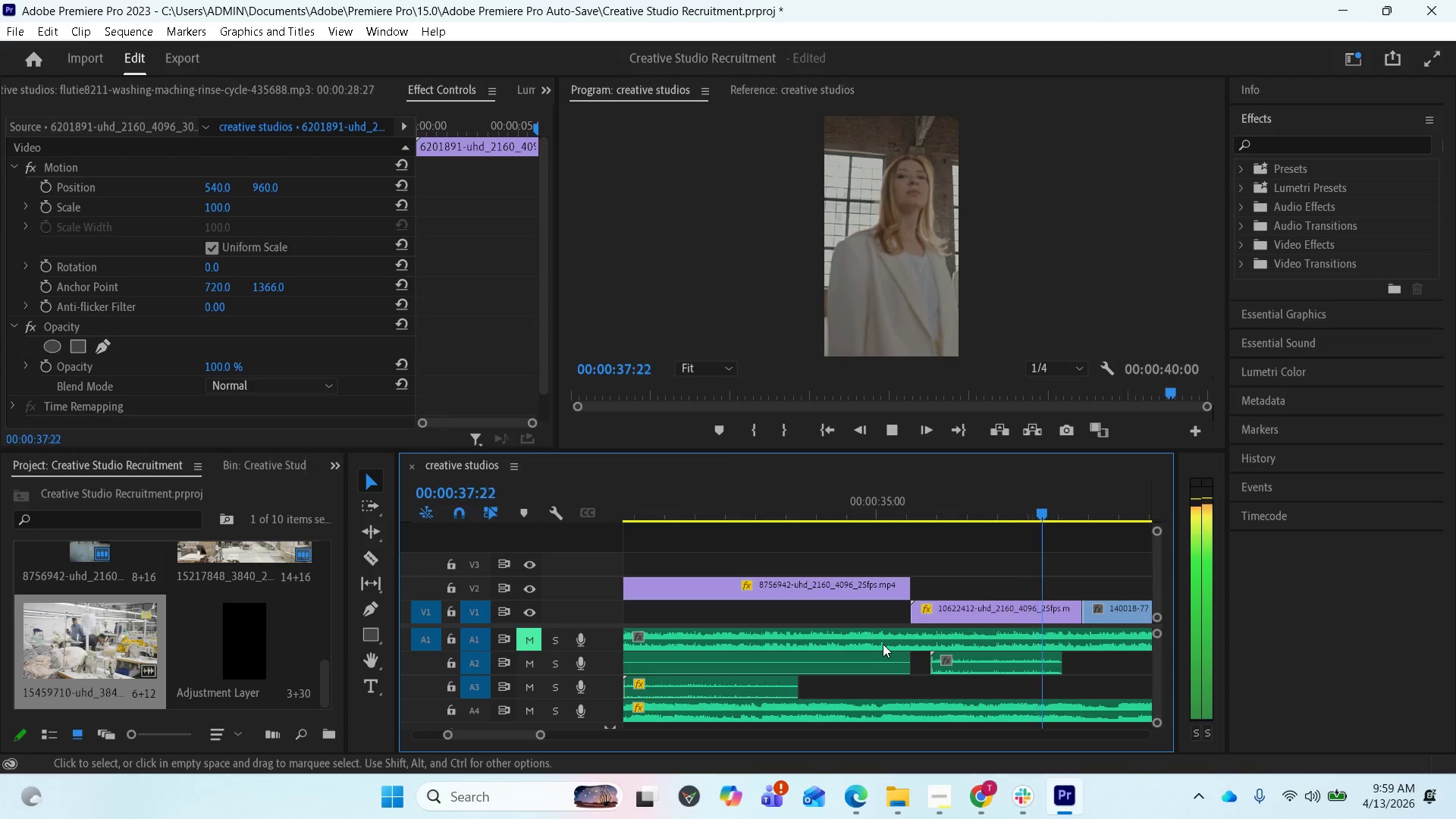 
key(Control+S)
 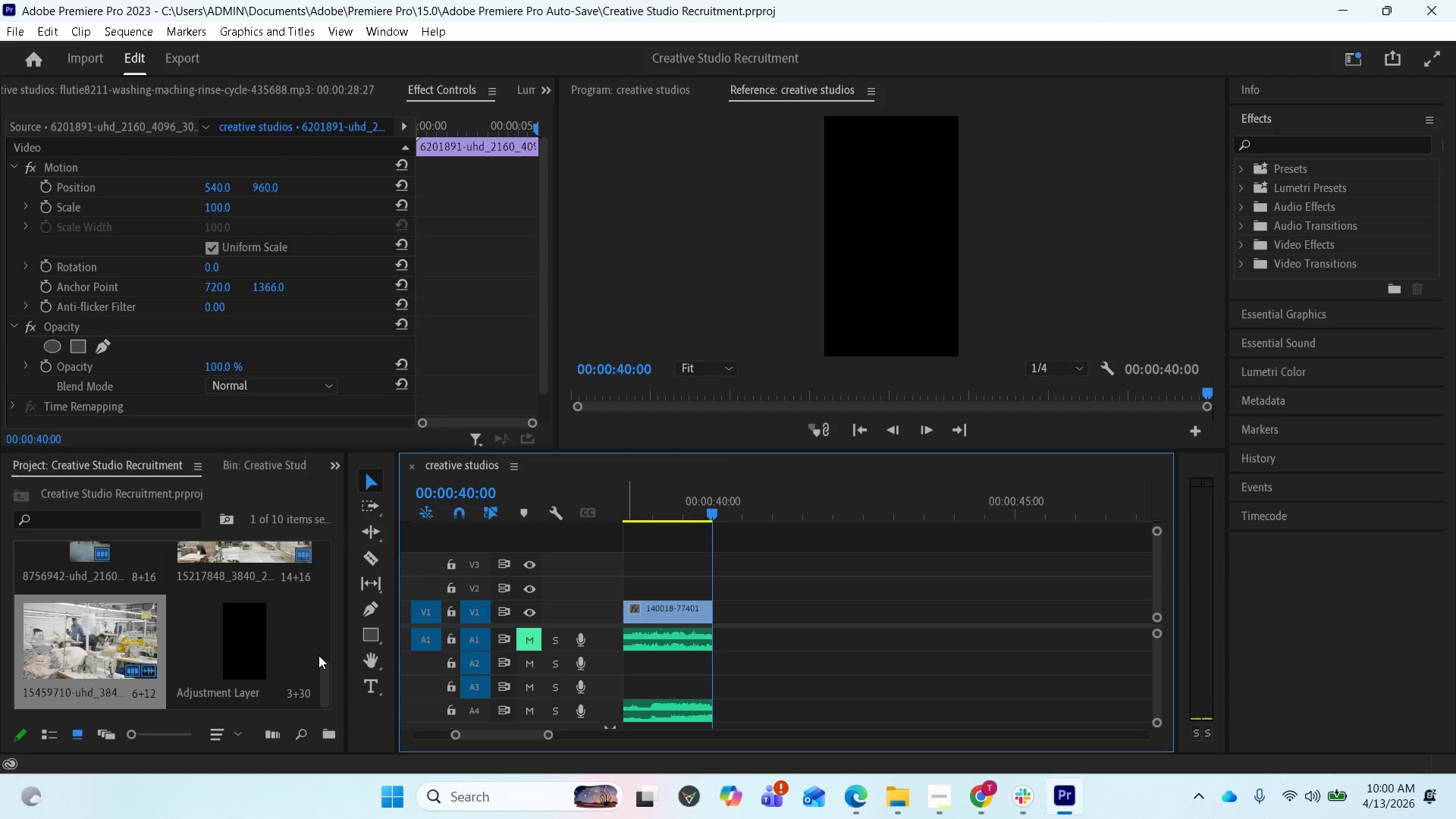 
wait(5.14)
 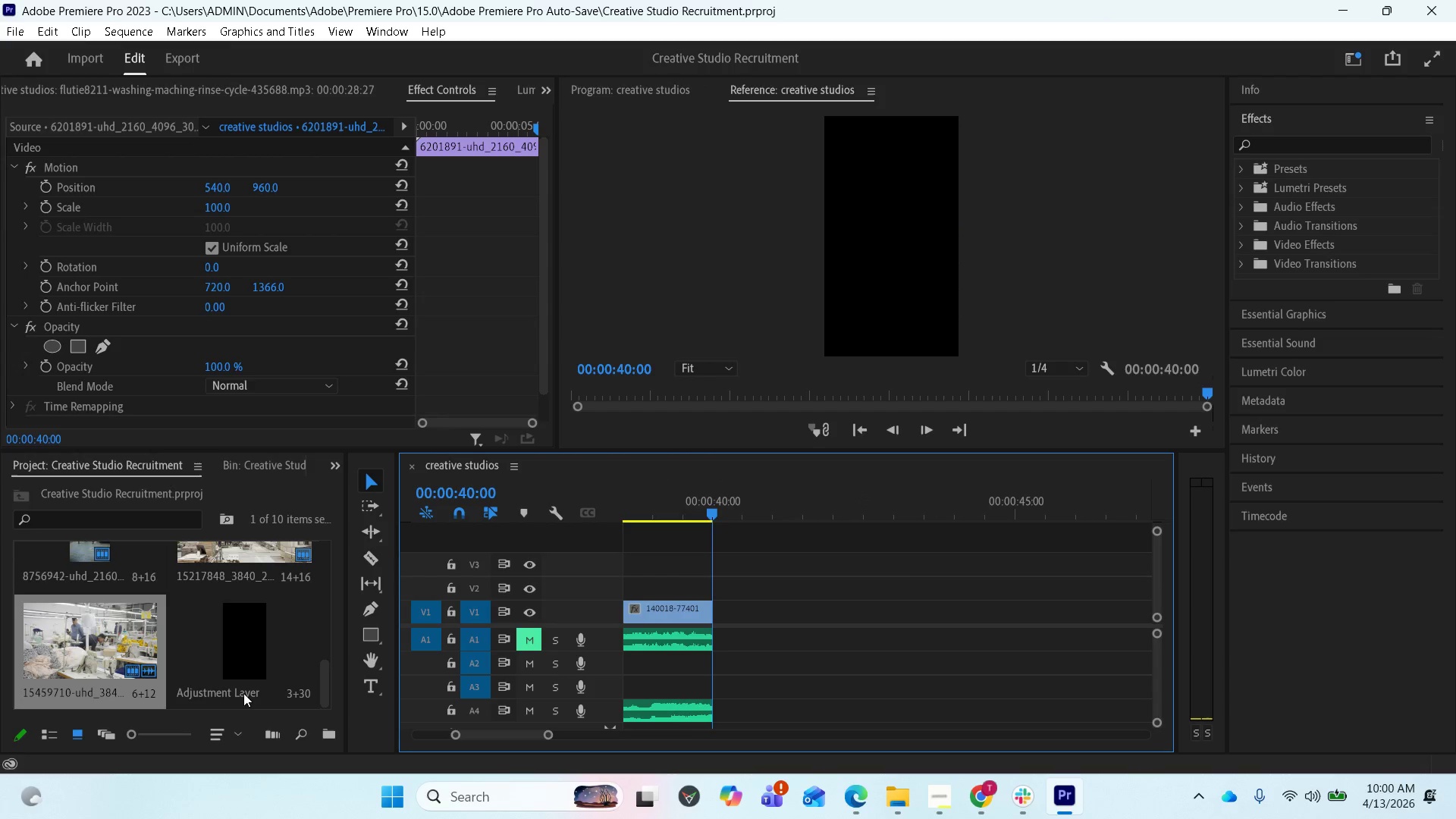 
left_click([230, 692])
 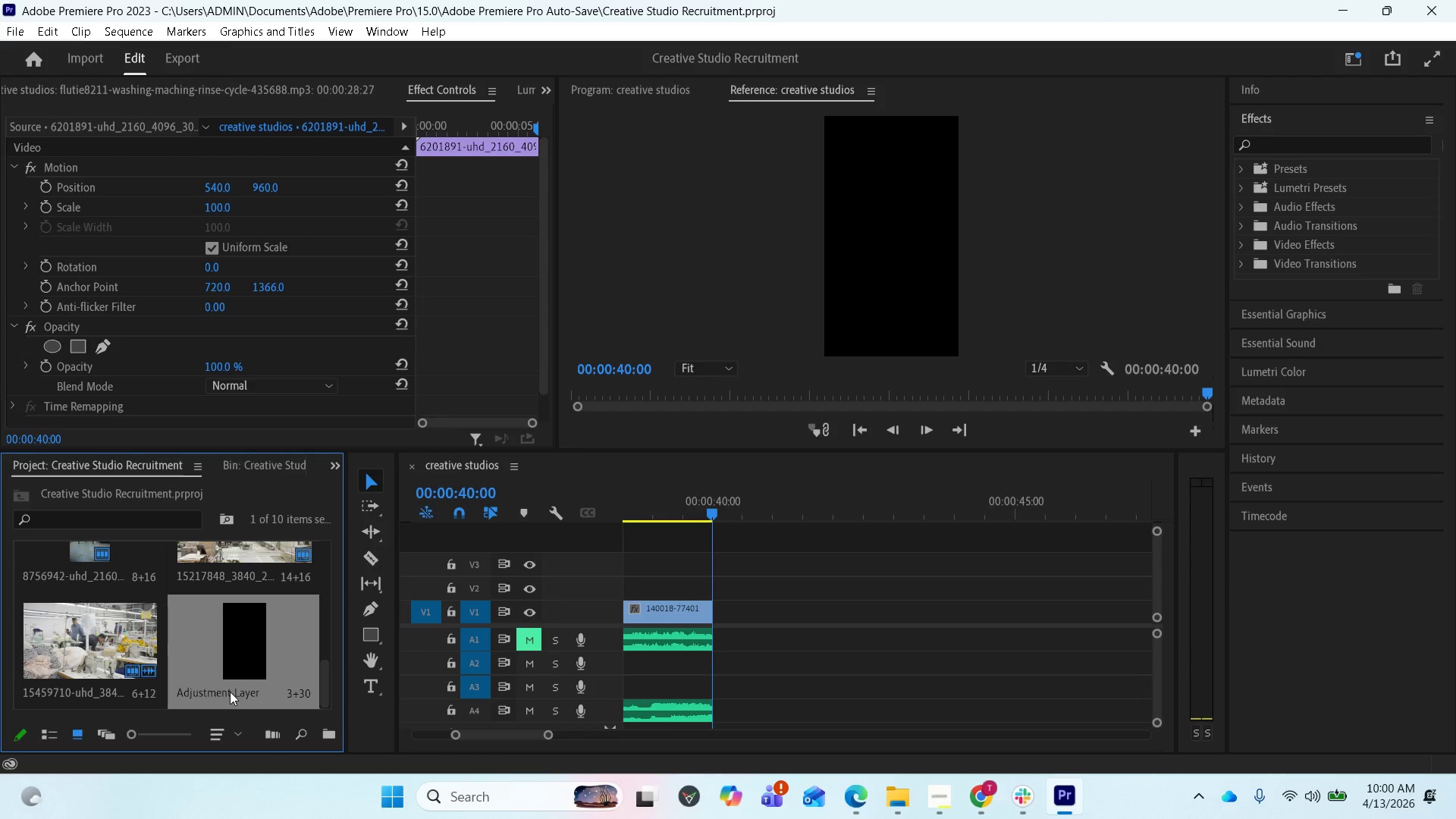 
left_click([230, 692])
 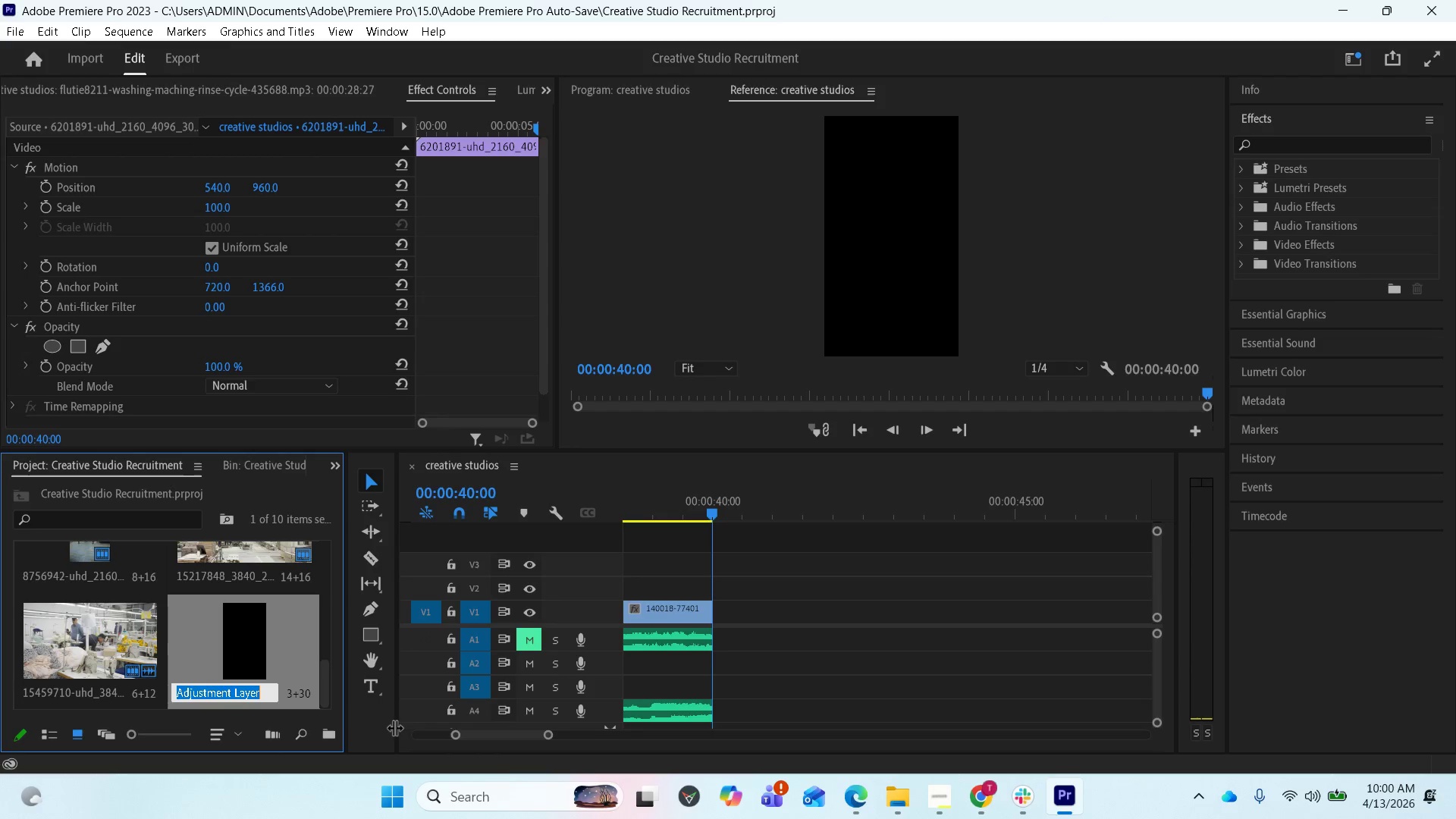 
type(Lumetri color)
 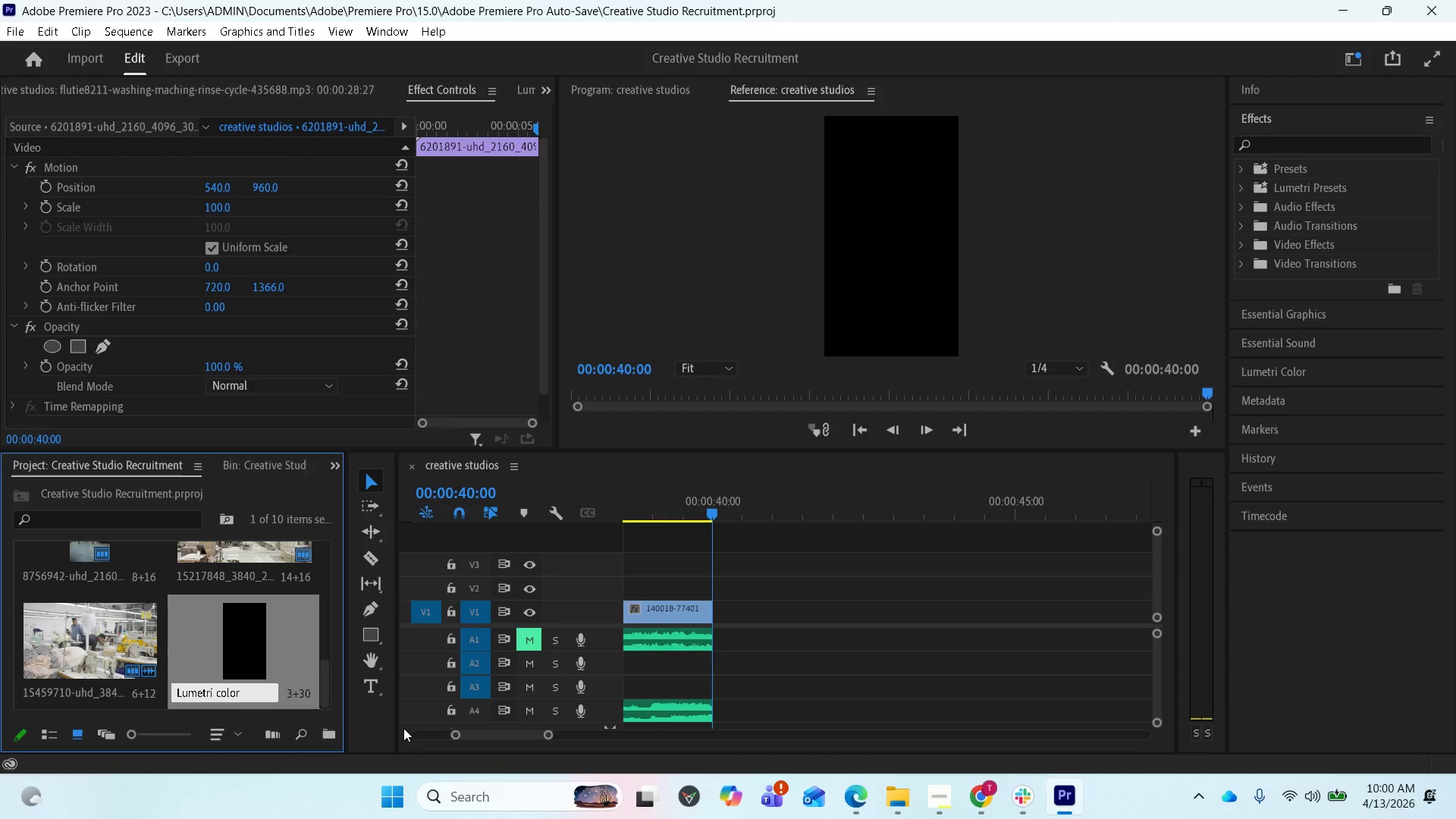 
key(Enter)
 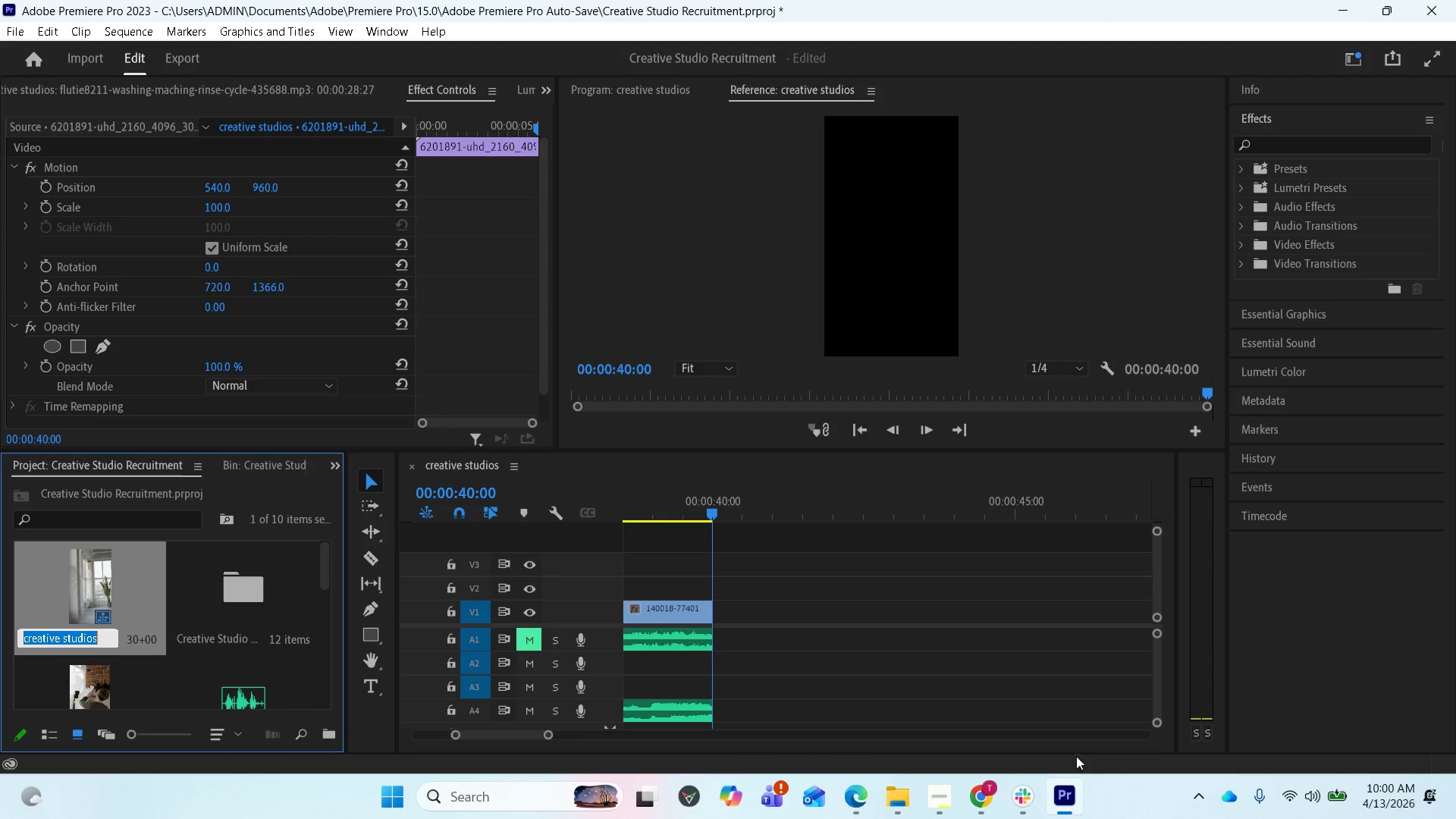 
scroll: coordinate [830, 657], scroll_direction: up, amount: 63.0
 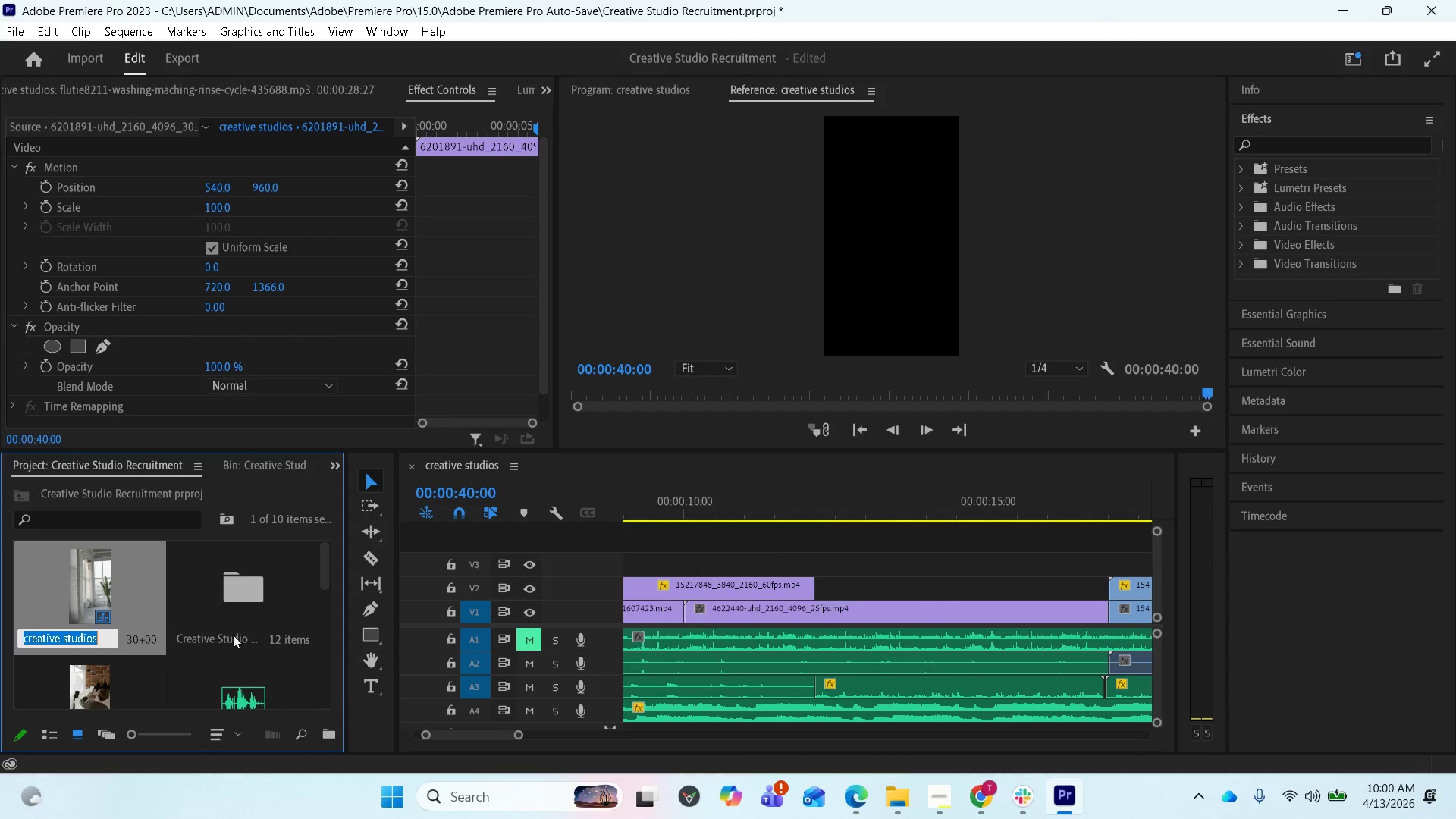 
scroll: coordinate [179, 632], scroll_direction: down, amount: 7.0
 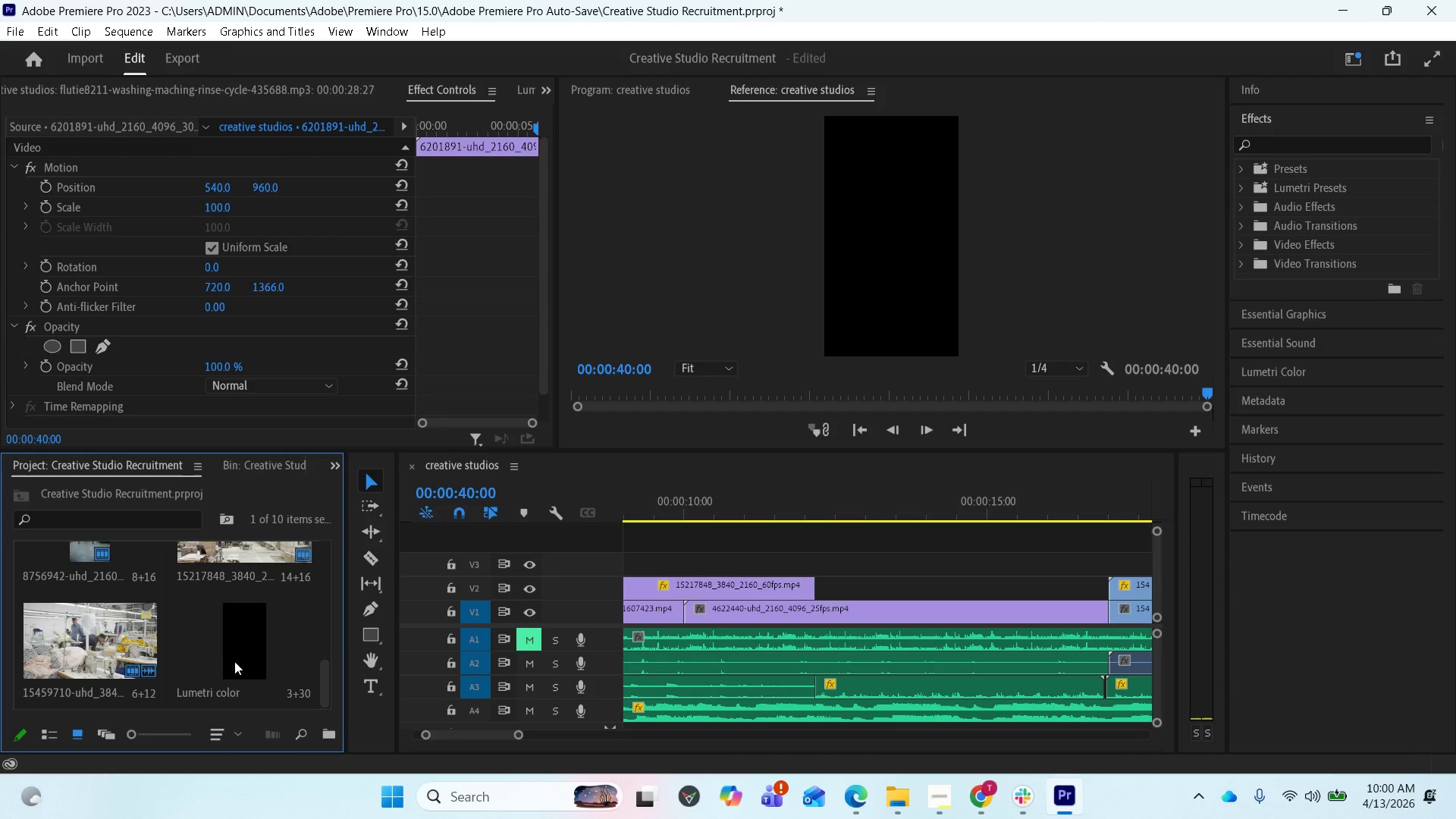 
left_click_drag(start_coordinate=[235, 661], to_coordinate=[607, 564])
 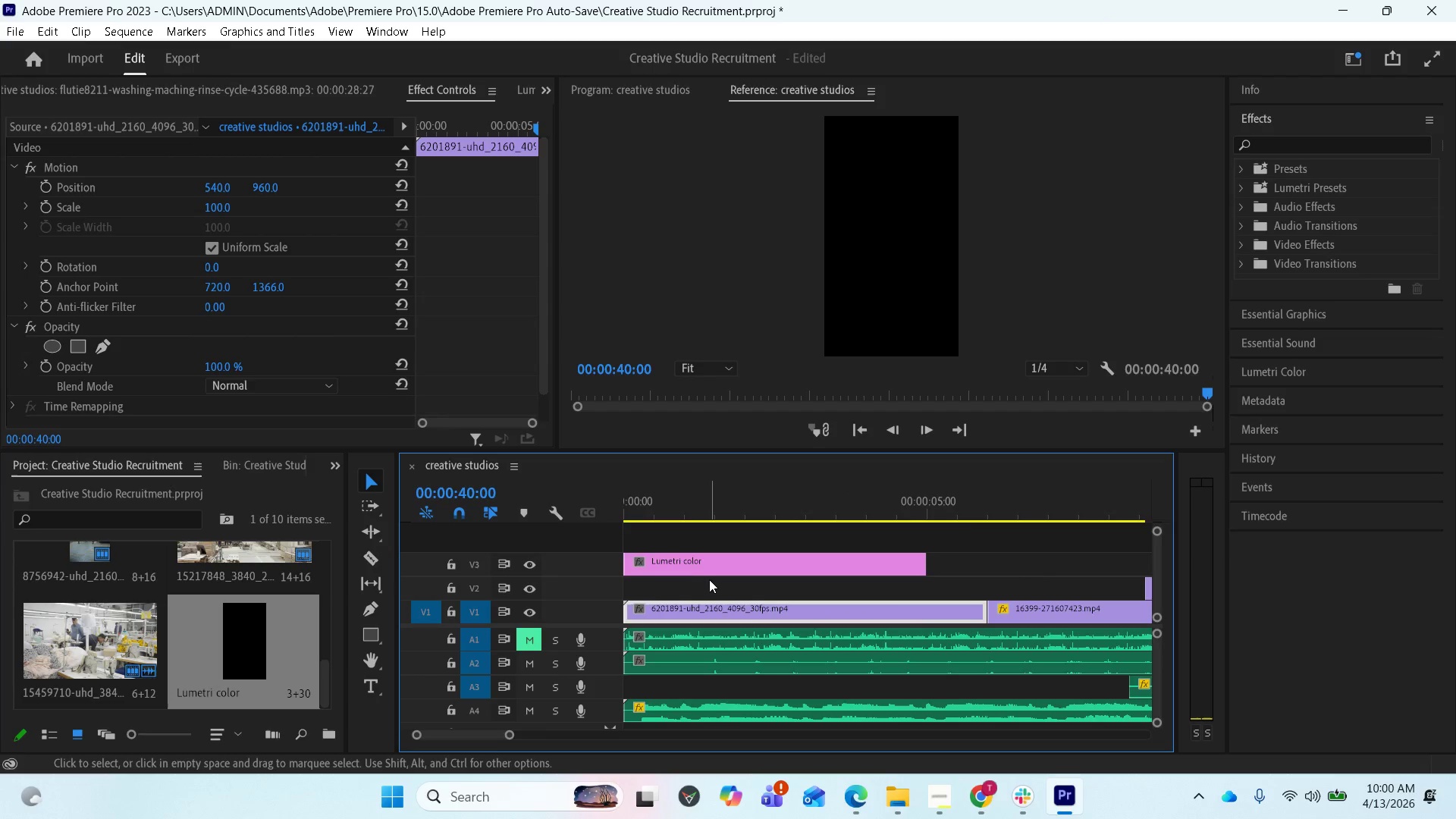 
scroll: coordinate [749, 583], scroll_direction: up, amount: 2.0
 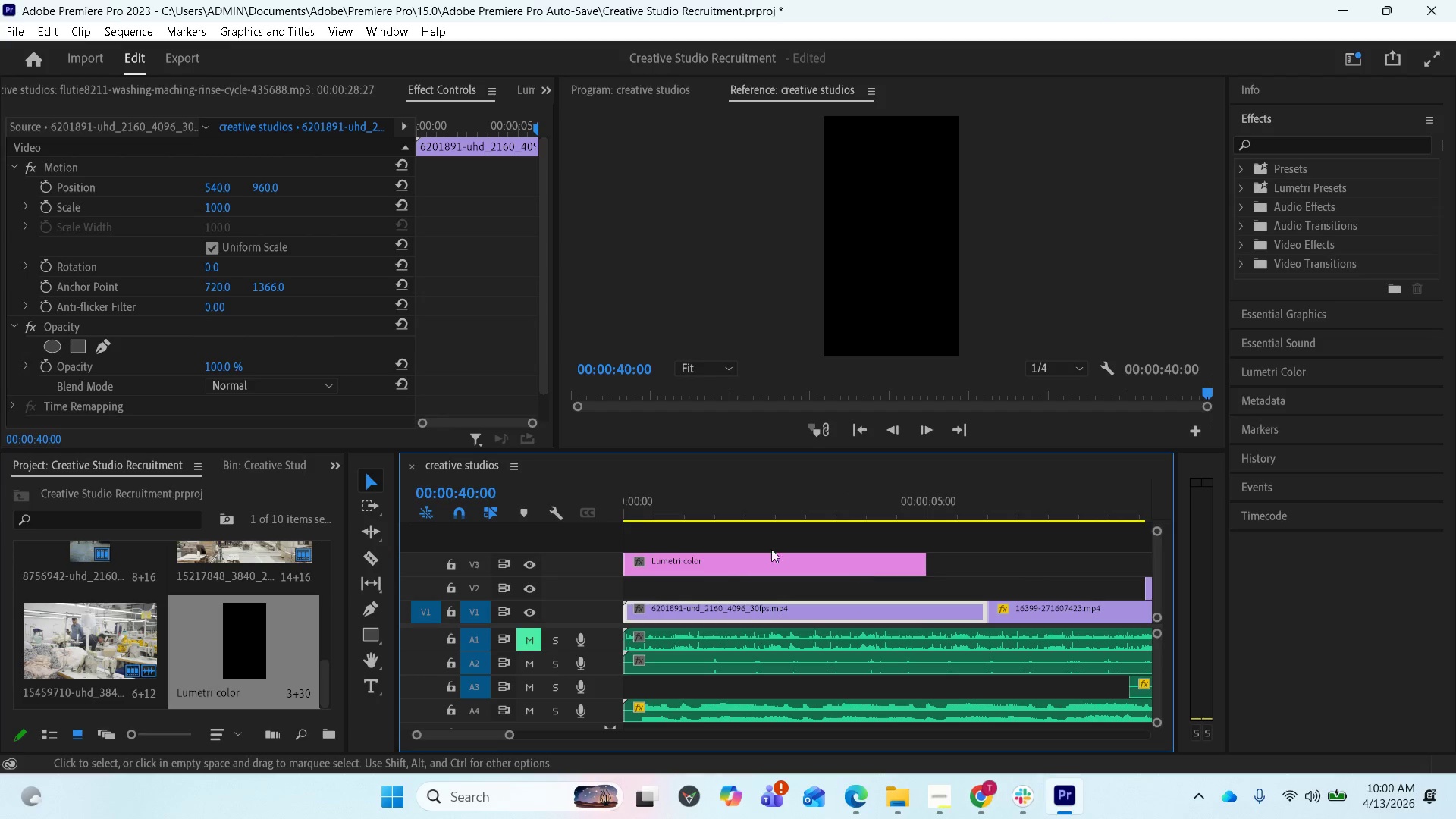 
left_click([634, 507])
 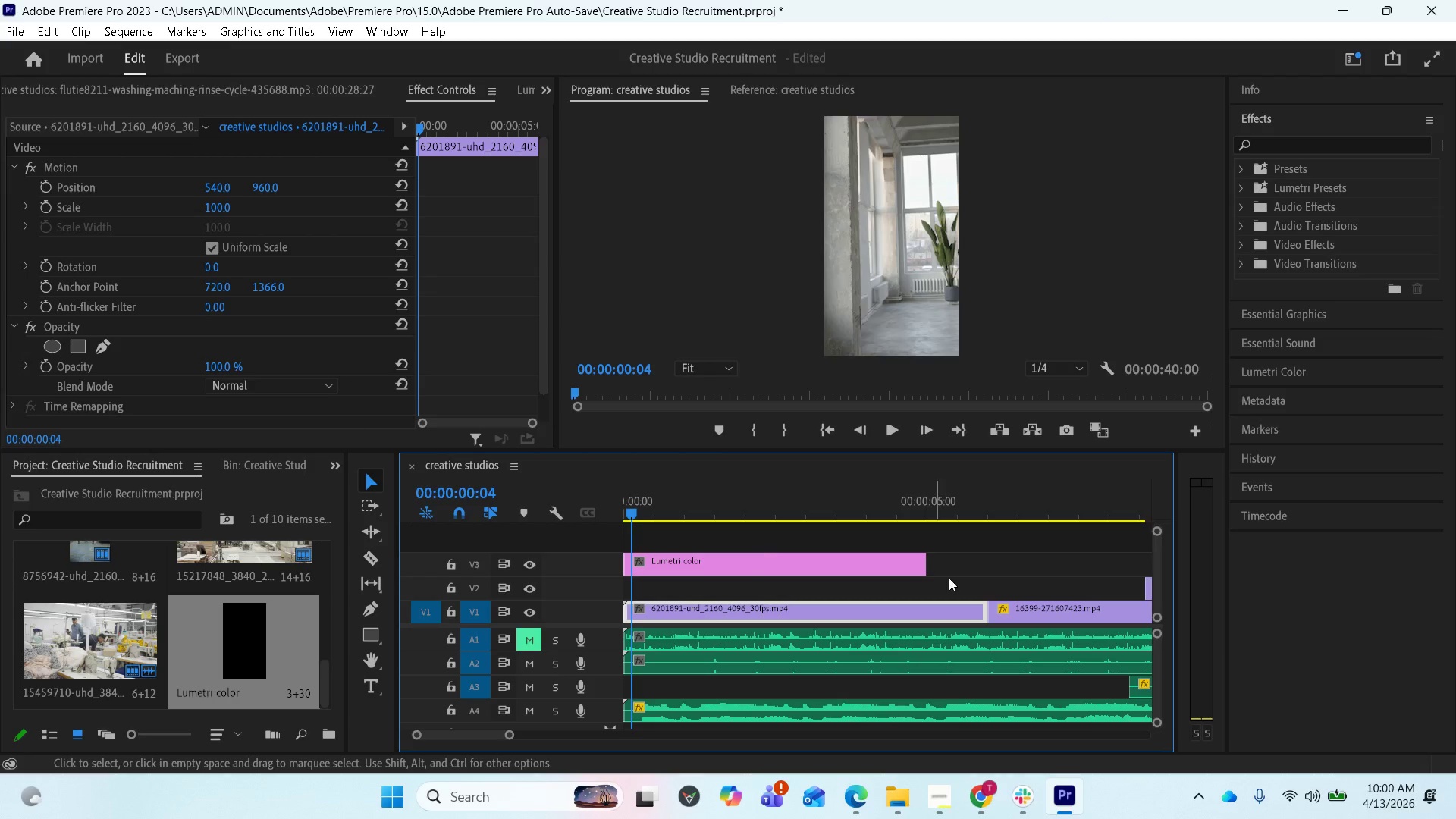 
scroll: coordinate [971, 585], scroll_direction: down, amount: 5.0
 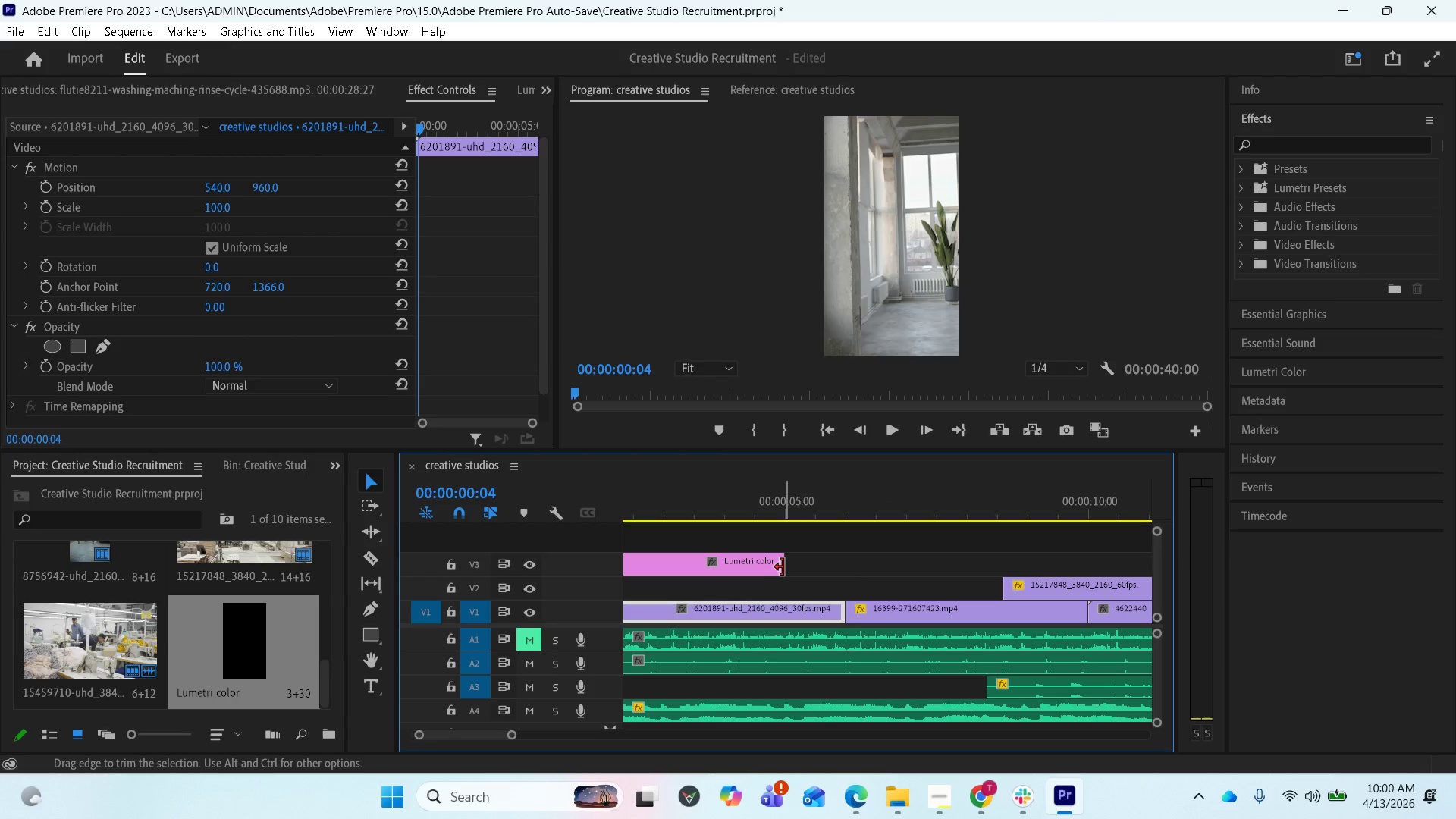 
left_click_drag(start_coordinate=[783, 567], to_coordinate=[983, 572])
 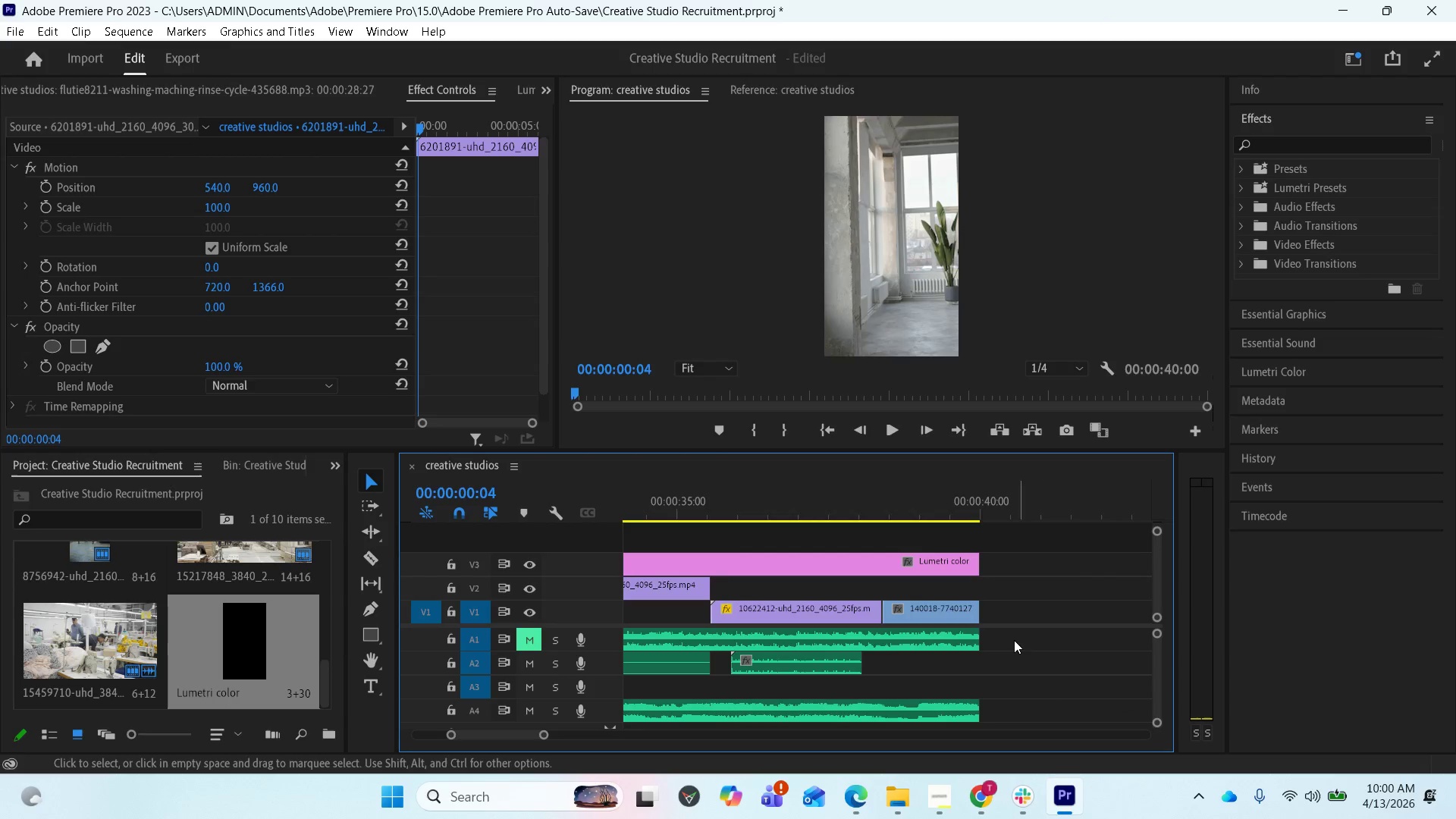 
key(Control+S)
 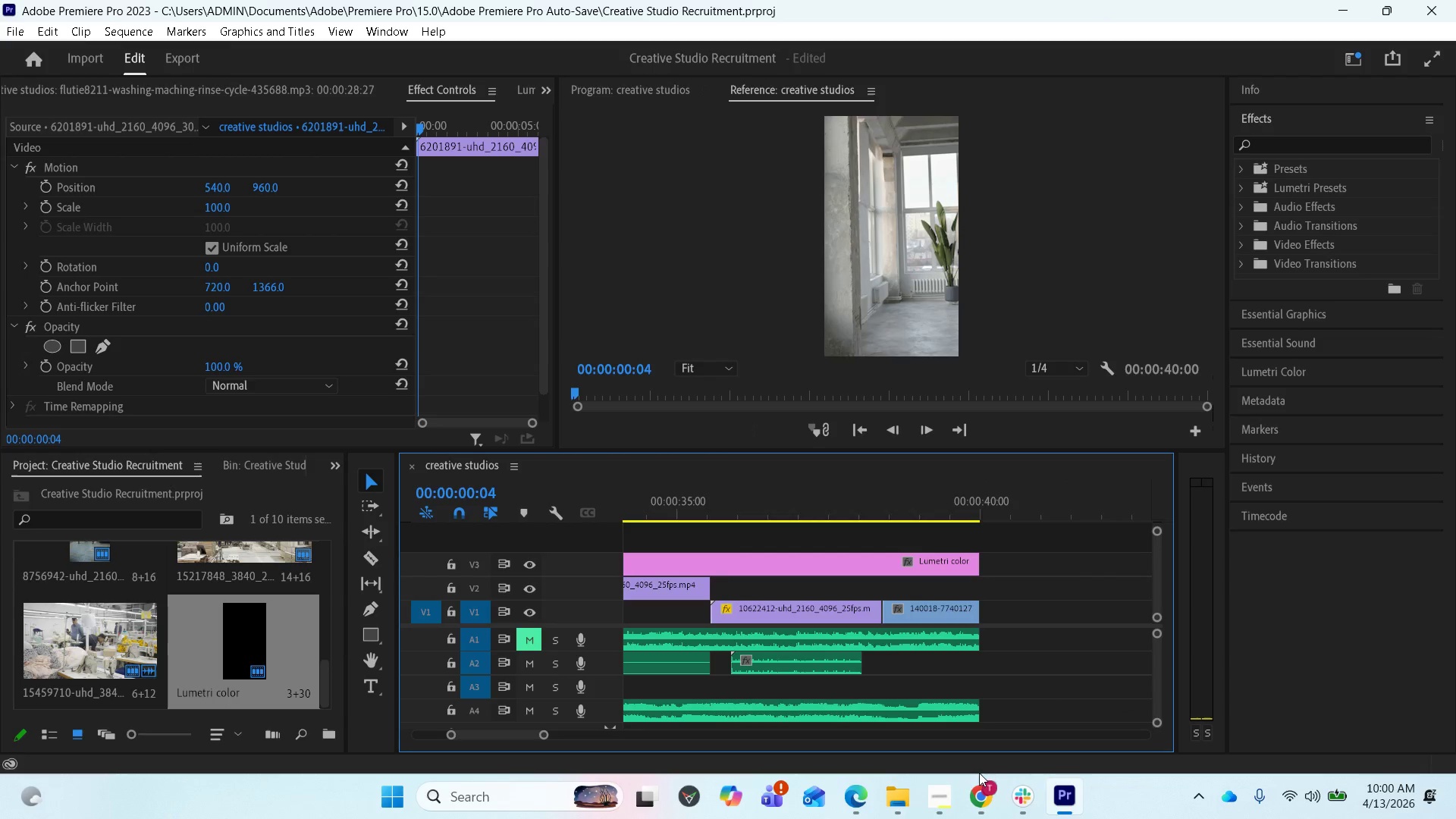 
left_click([940, 785])